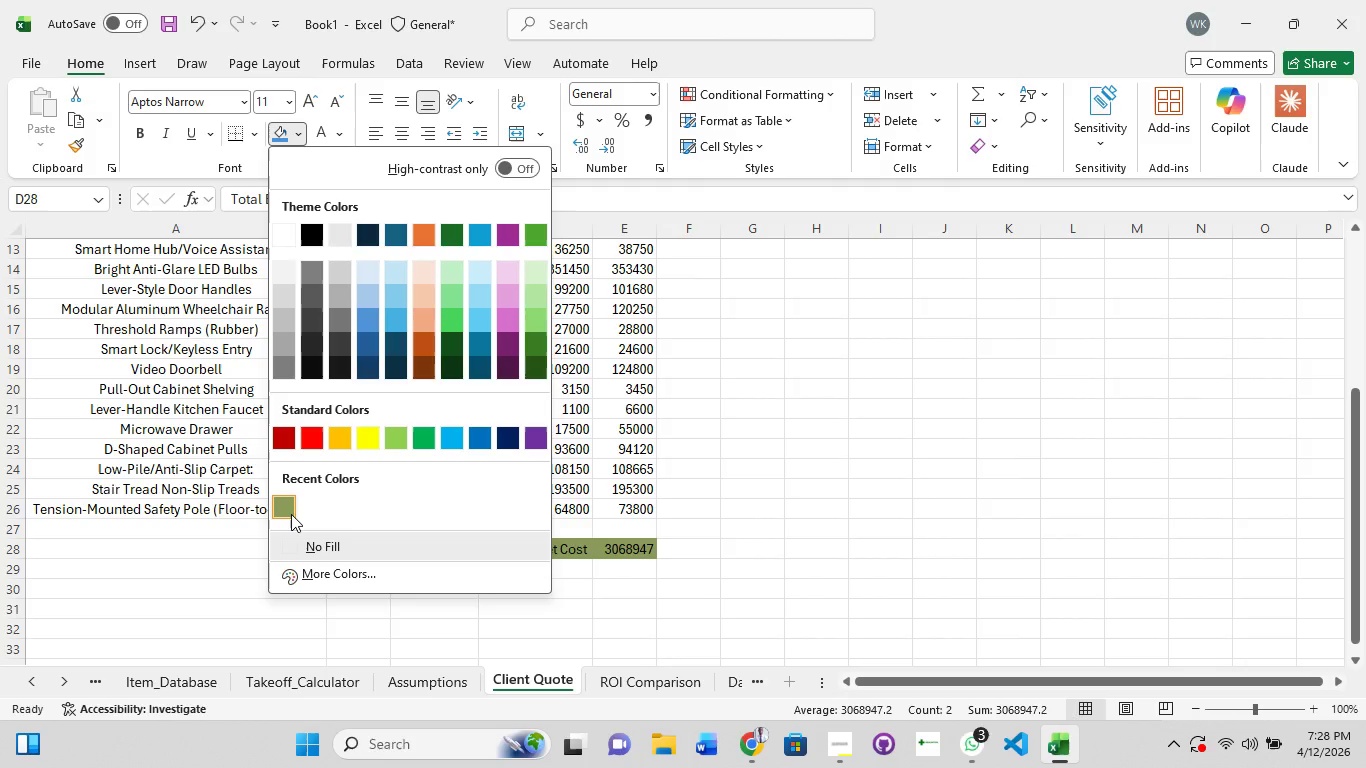 
left_click([286, 510])
 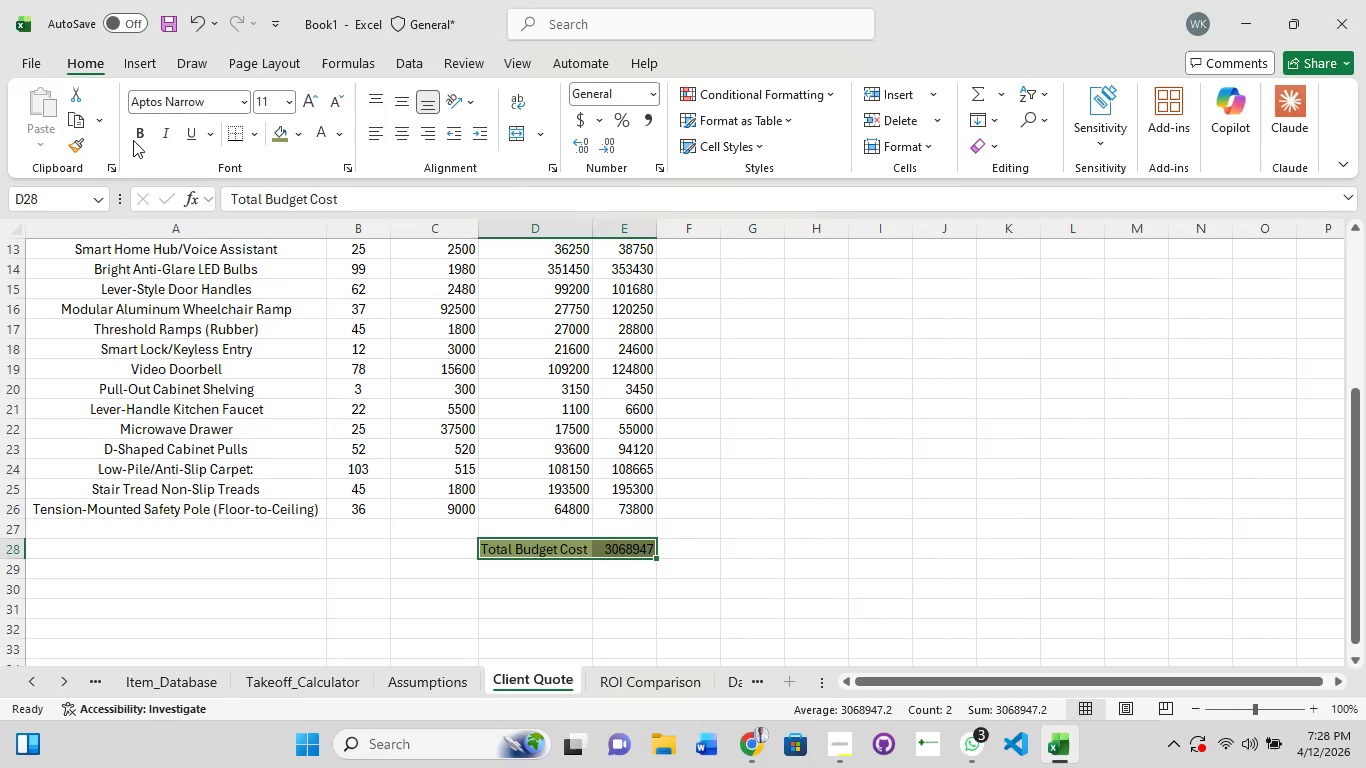 
left_click([138, 144])
 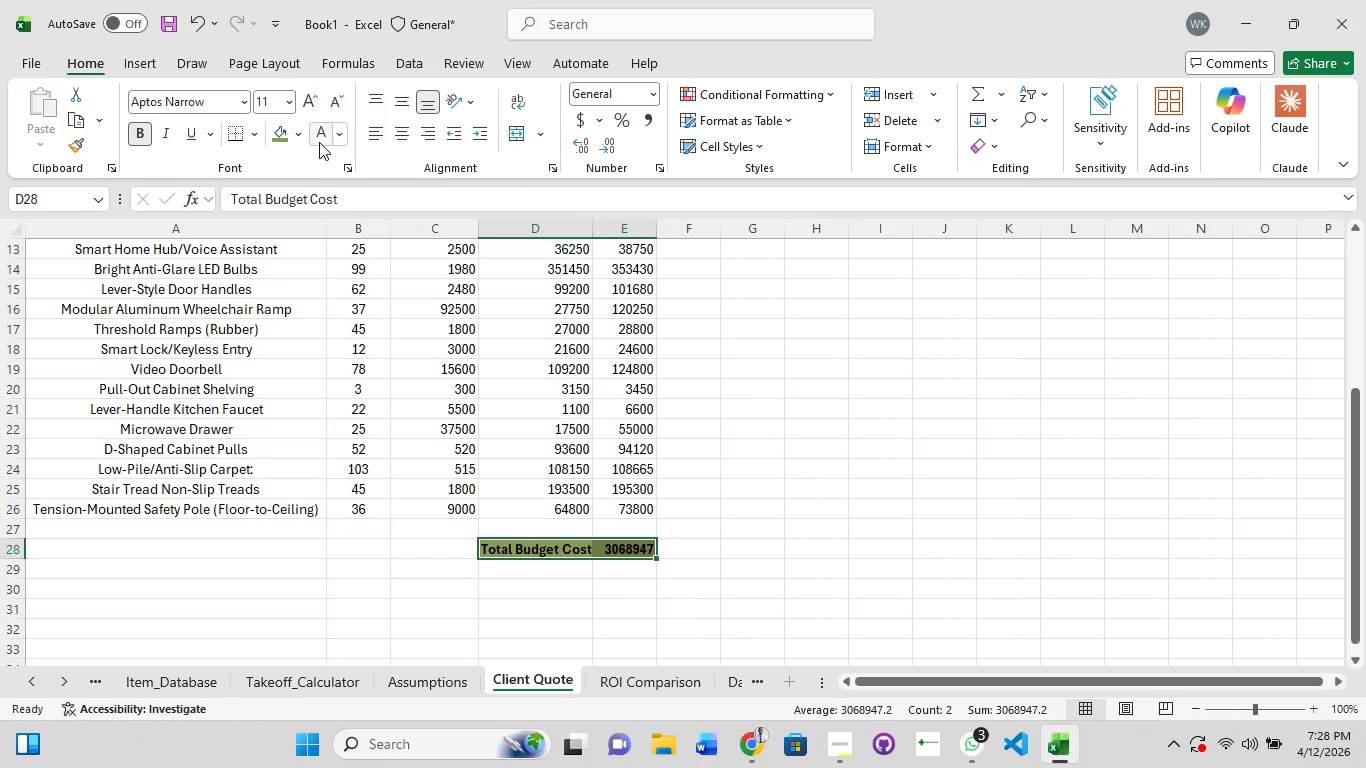 
left_click([318, 141])
 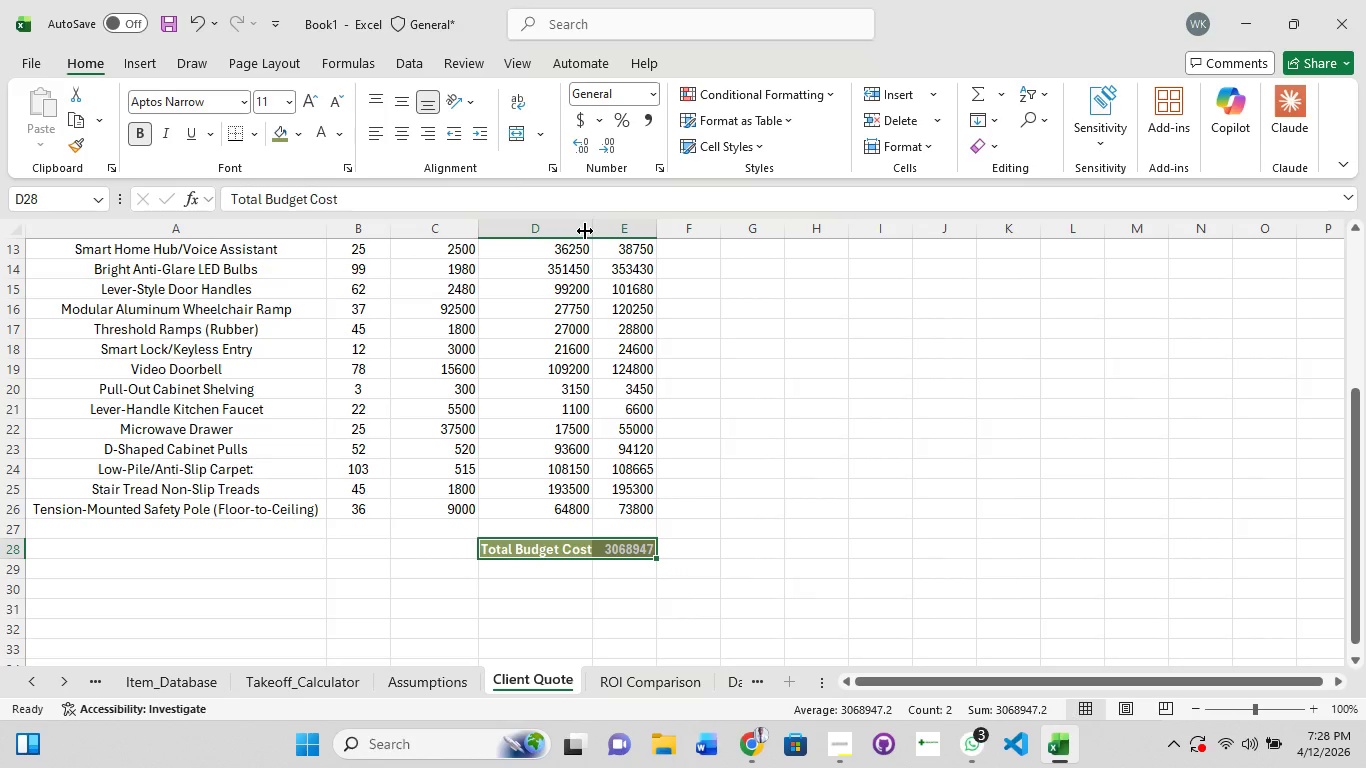 
wait(5.66)
 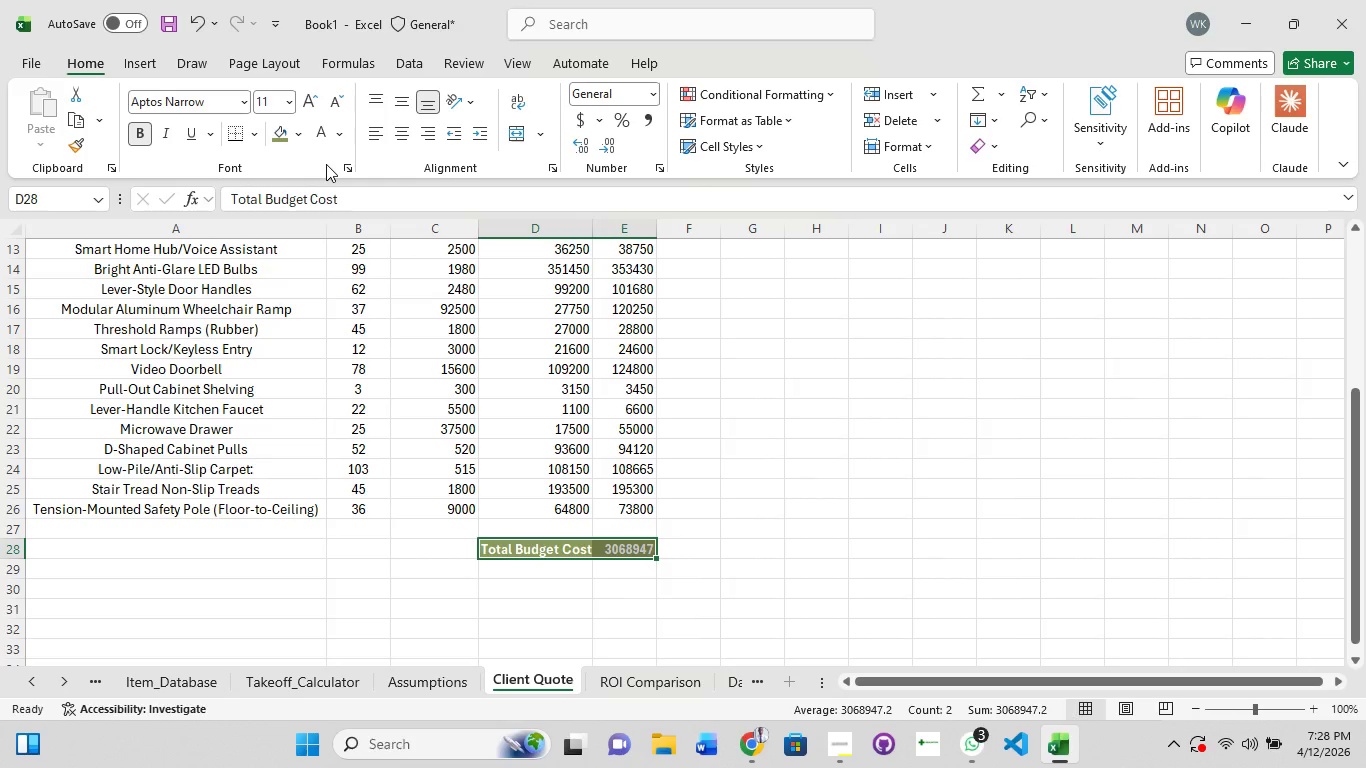 
double_click([590, 226])
 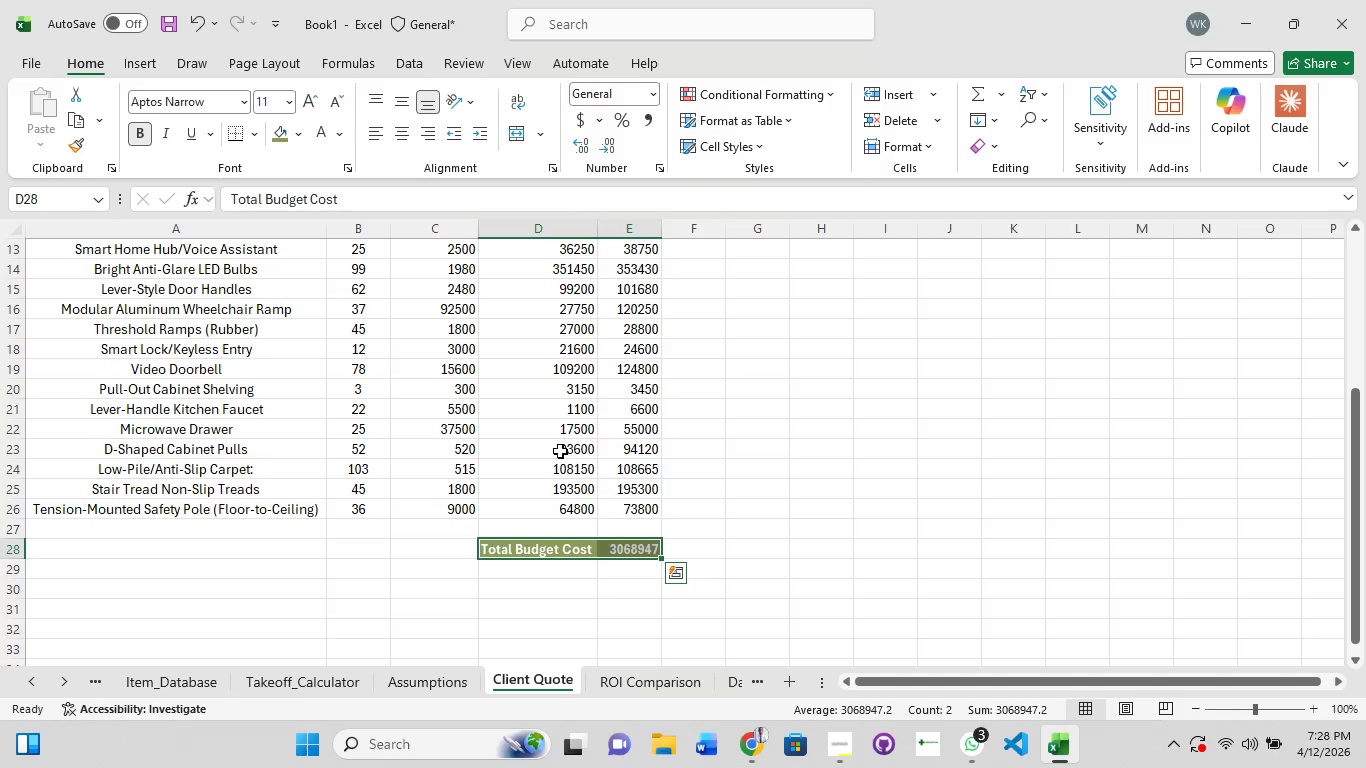 
scroll: coordinate [611, 370], scroll_direction: up, amount: 7.0
 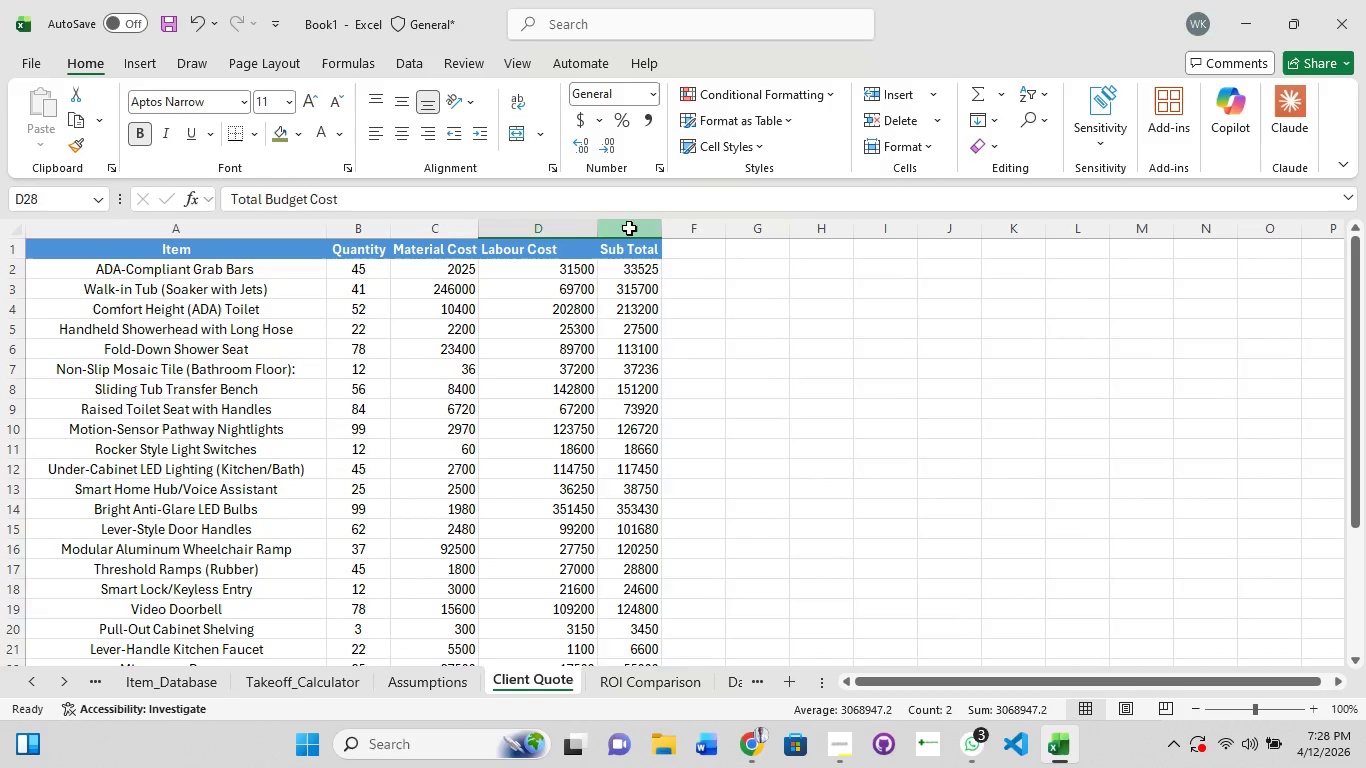 
double_click([629, 228])
 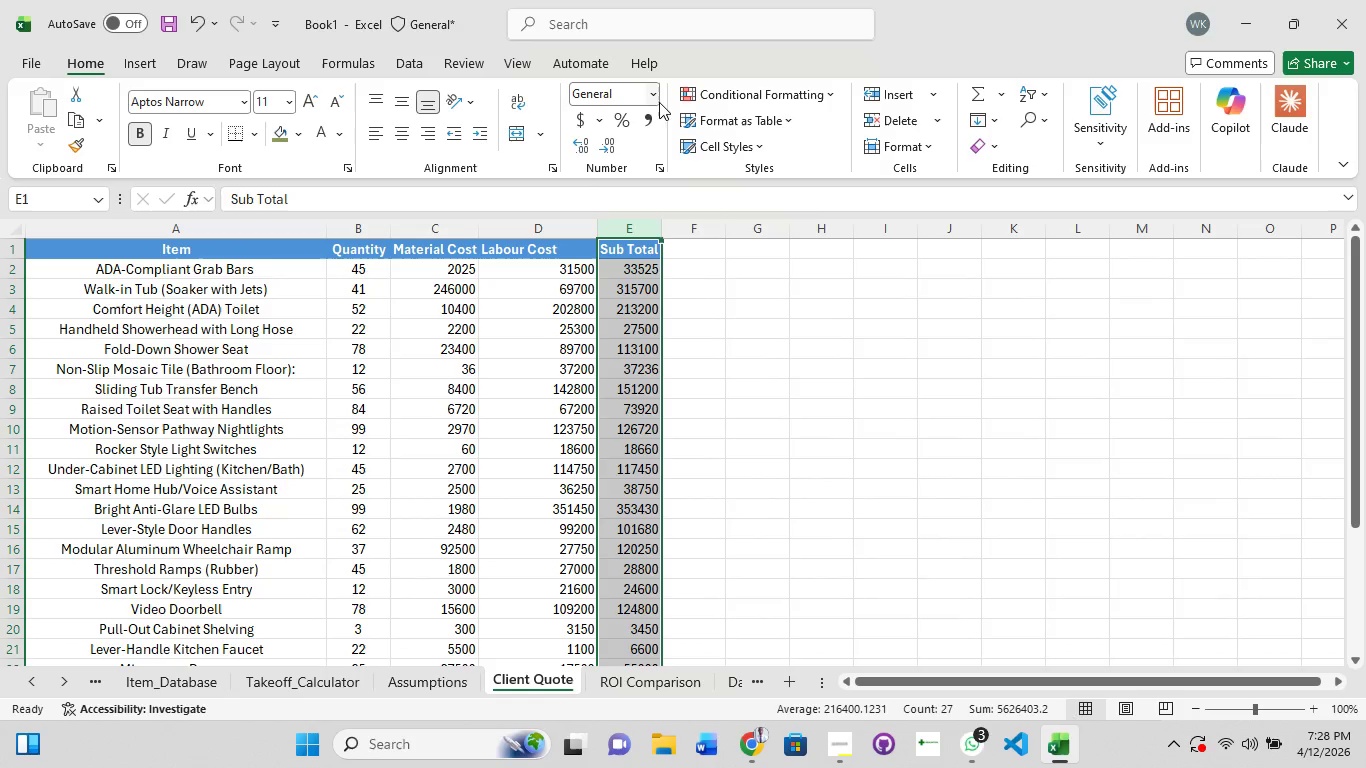 
left_click([657, 97])
 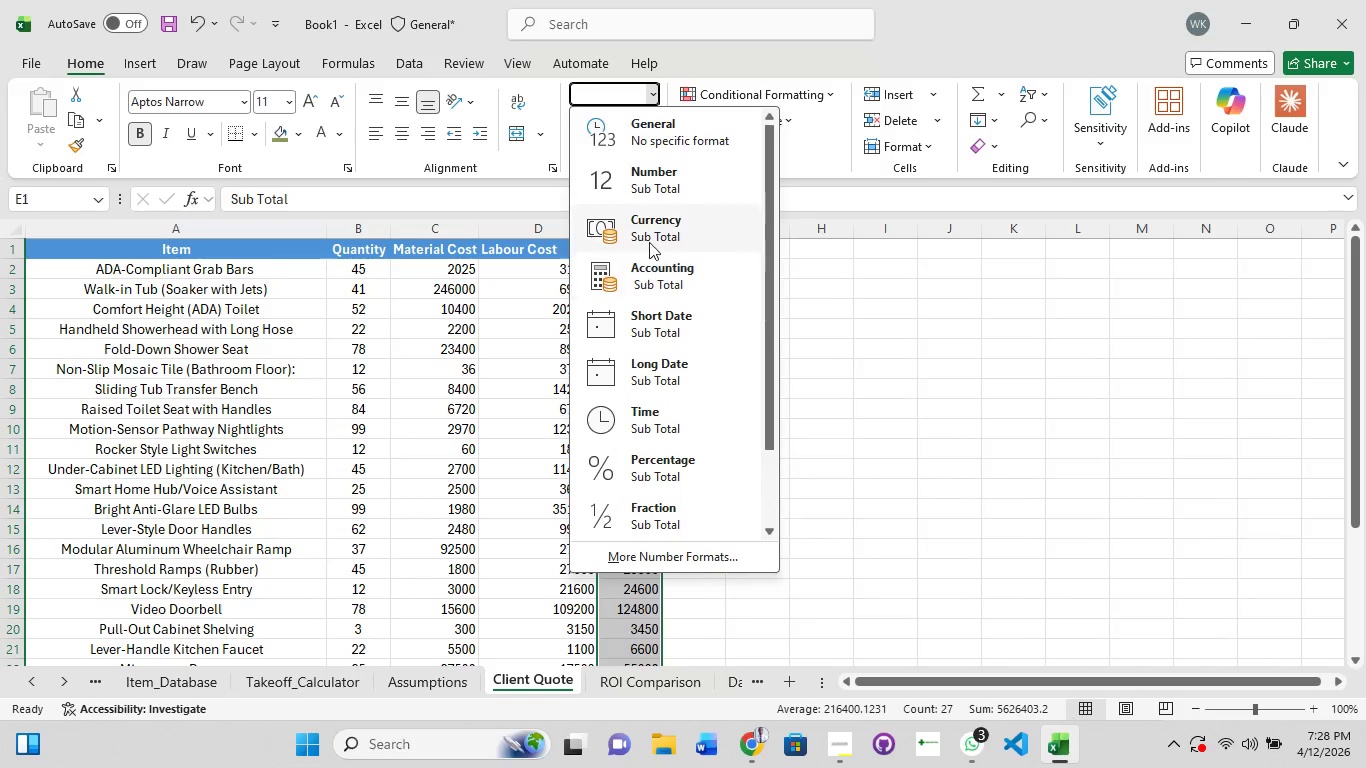 
left_click([651, 232])
 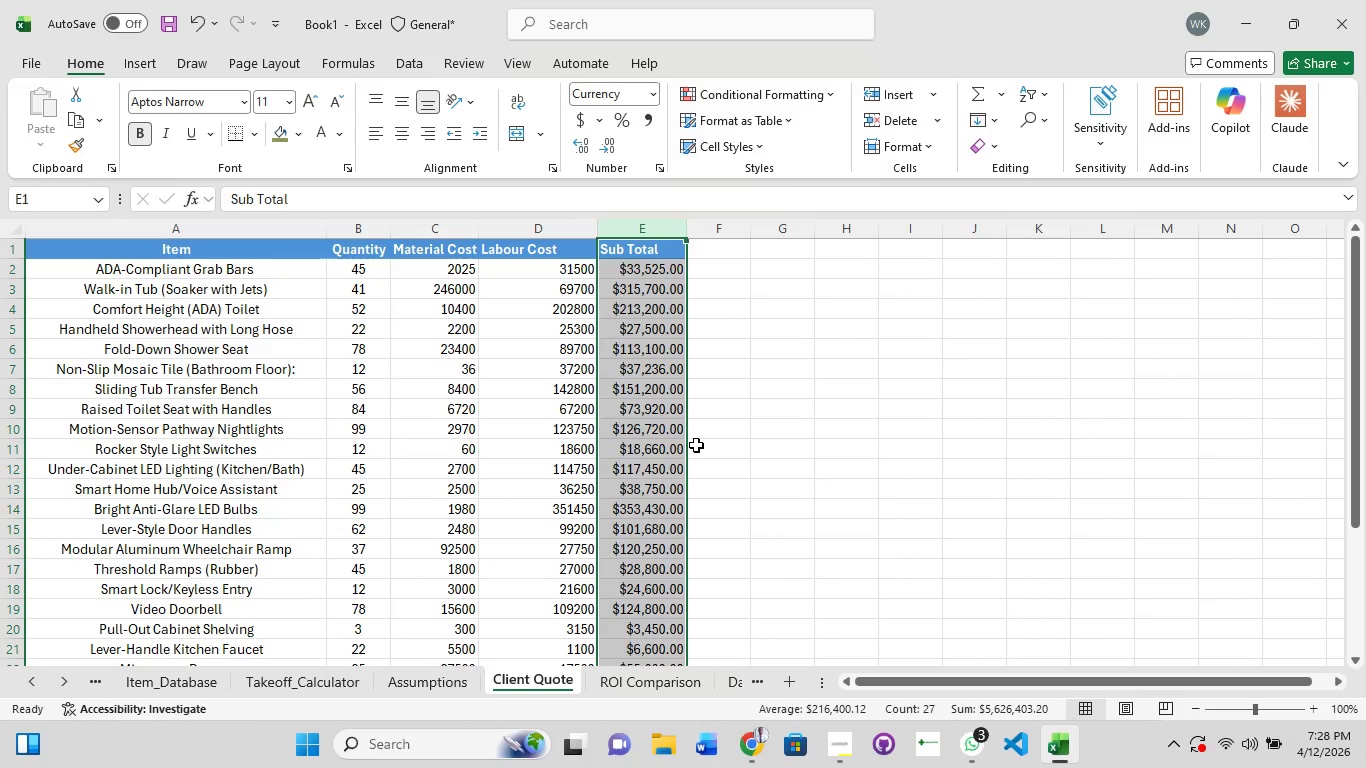 
scroll: coordinate [696, 445], scroll_direction: down, amount: 2.0
 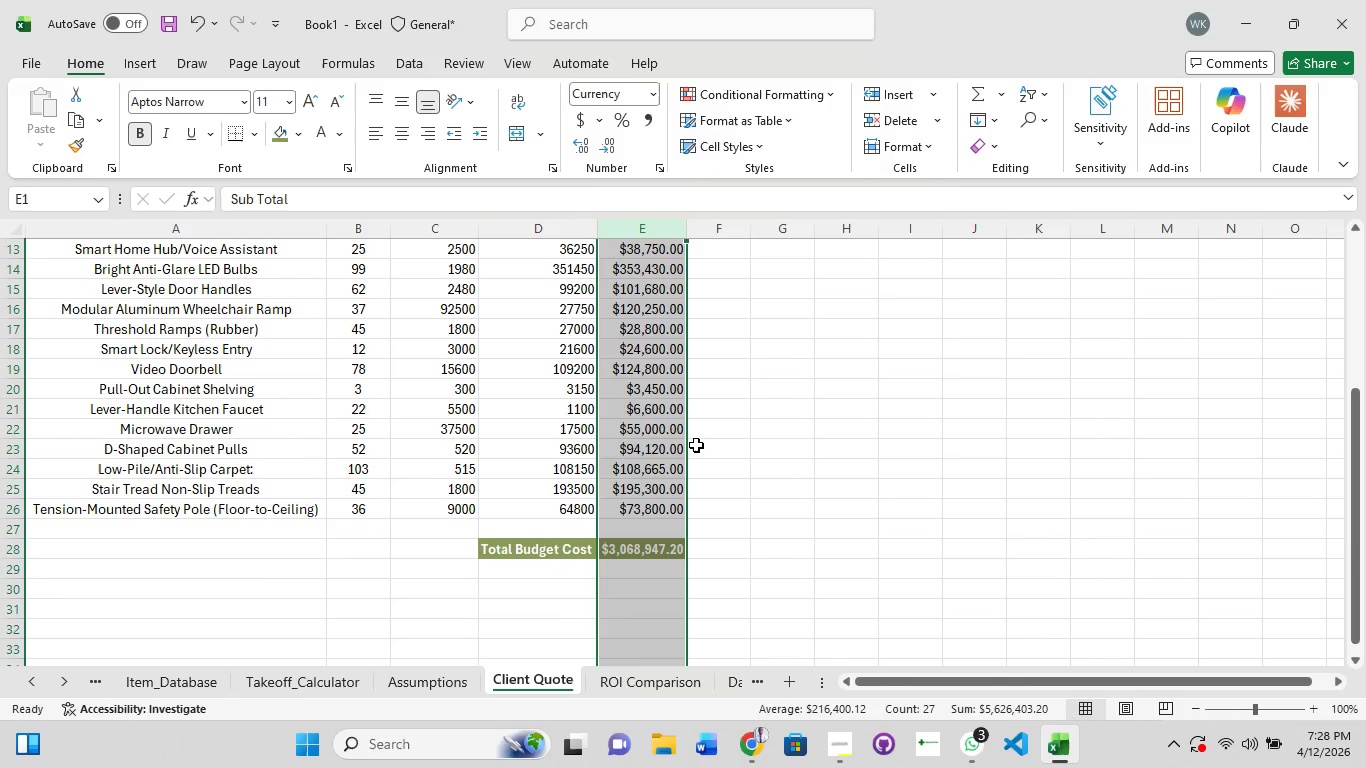 
scroll: coordinate [696, 445], scroll_direction: up, amount: 2.0
 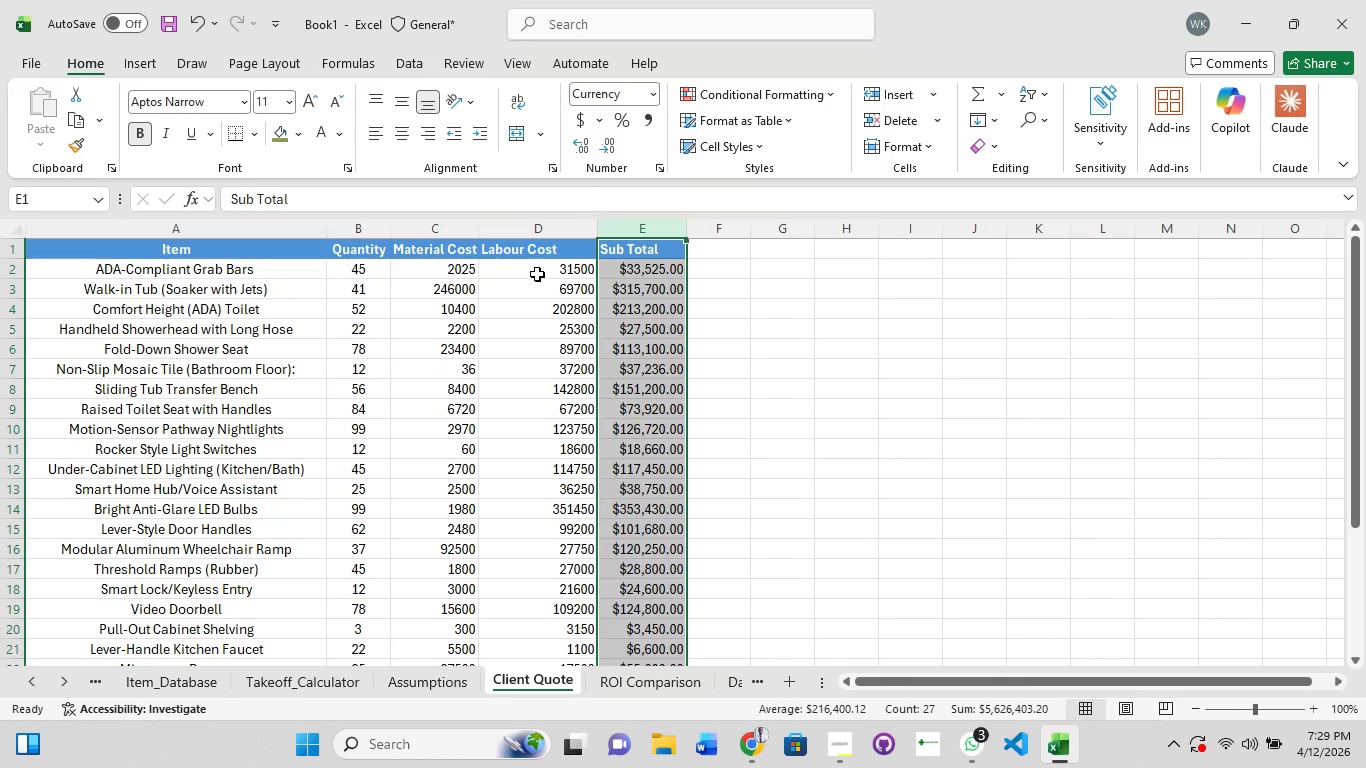 
wait(5.02)
 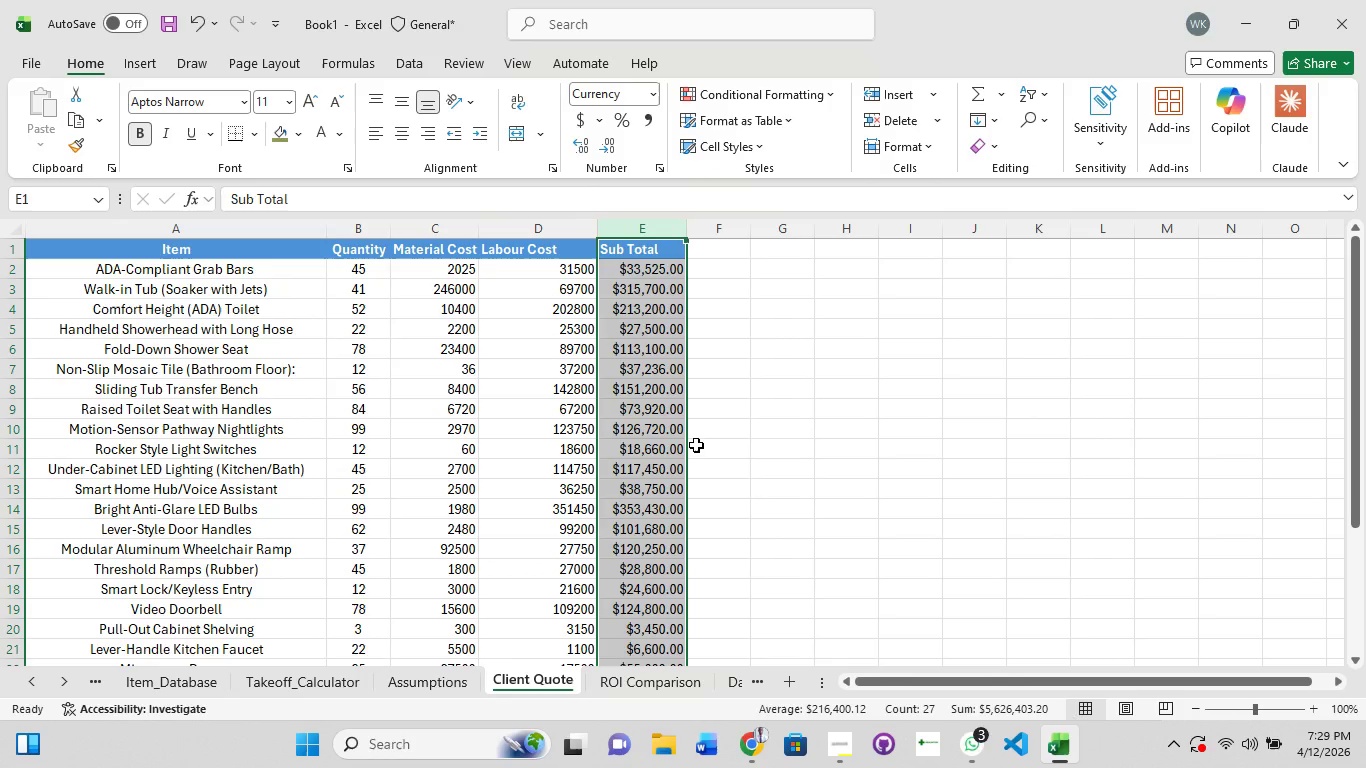 
scroll: coordinate [620, 427], scroll_direction: down, amount: 4.0
 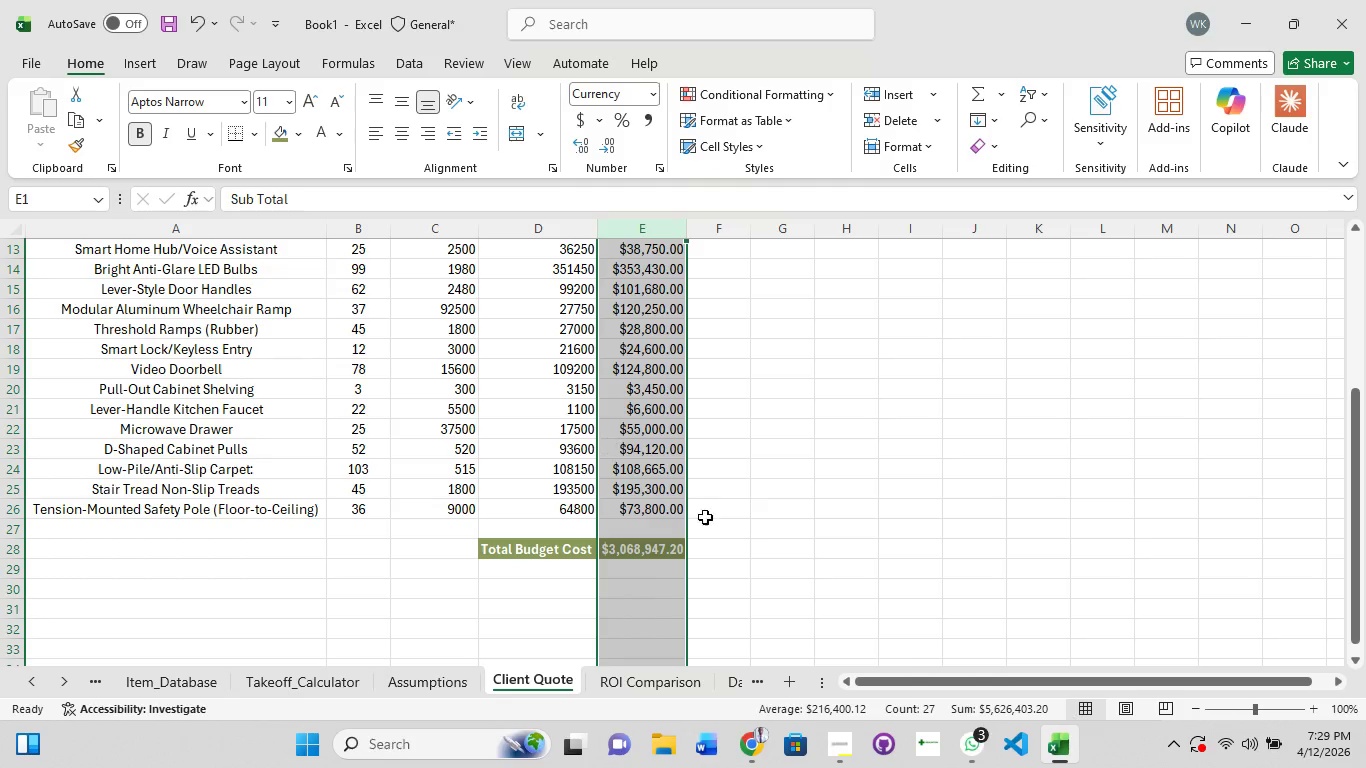 
left_click([777, 552])
 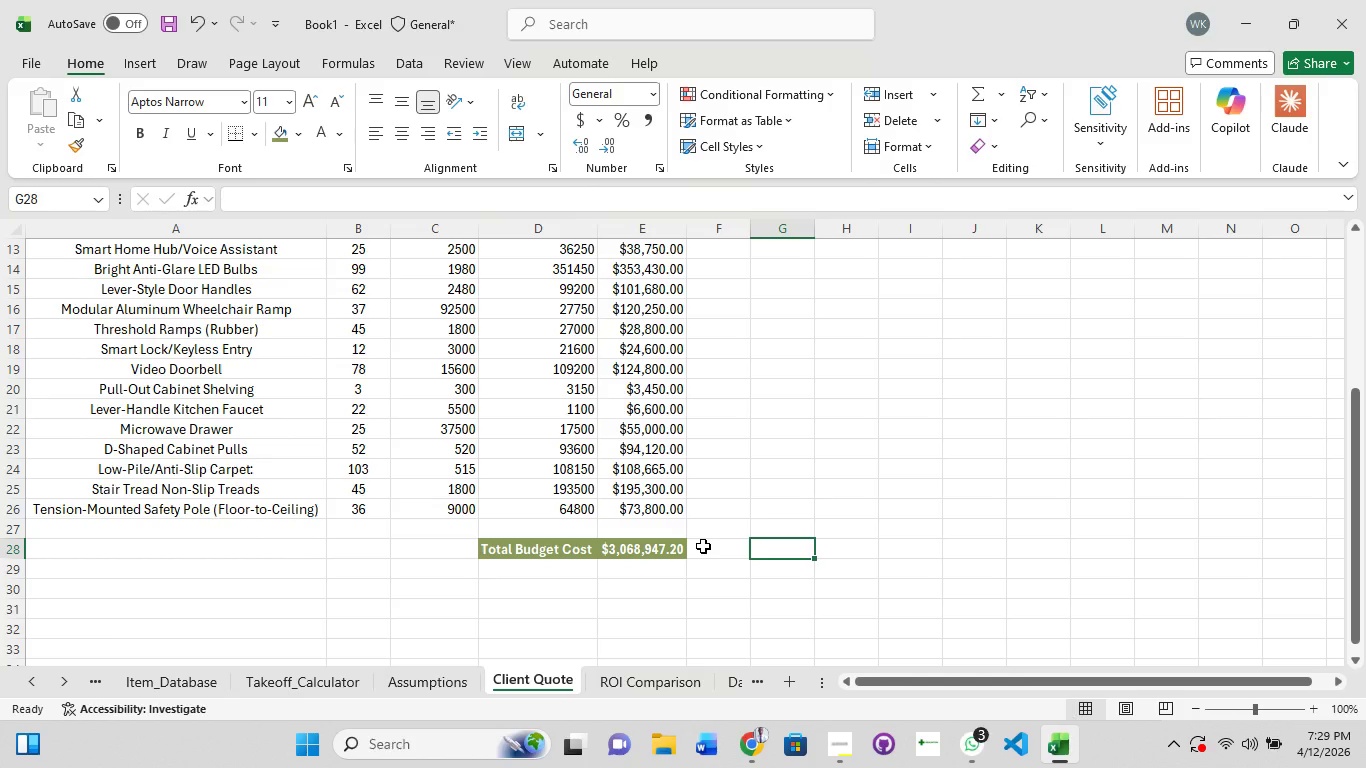 
wait(5.23)
 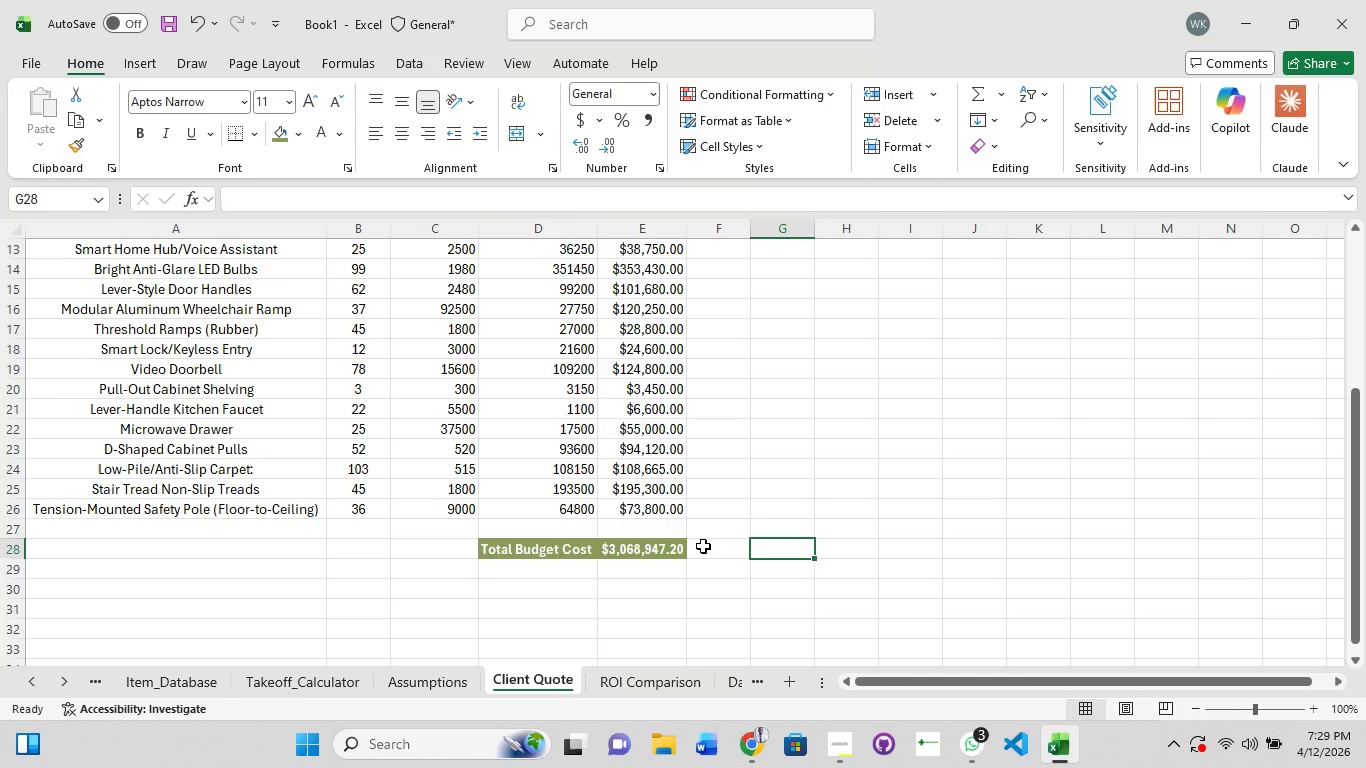 
key(Control+A)
 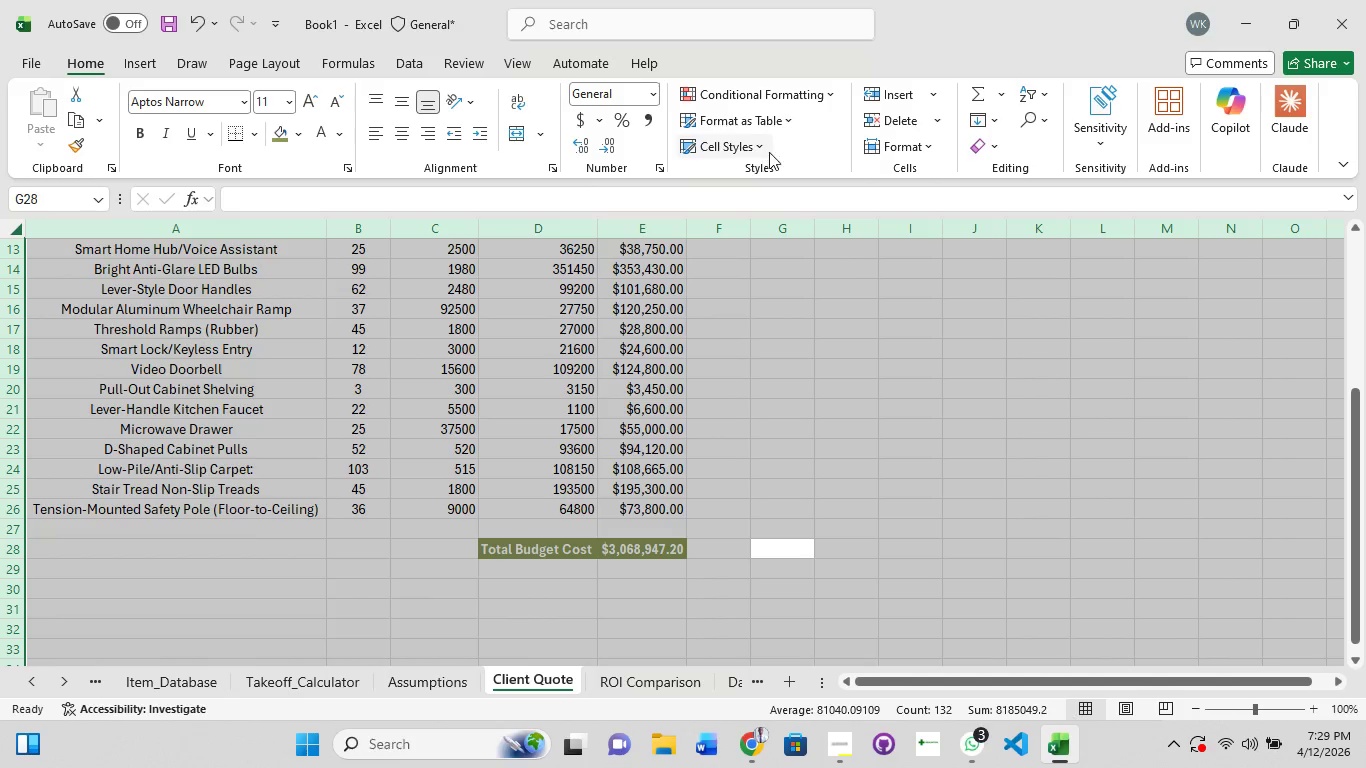 
wait(6.86)
 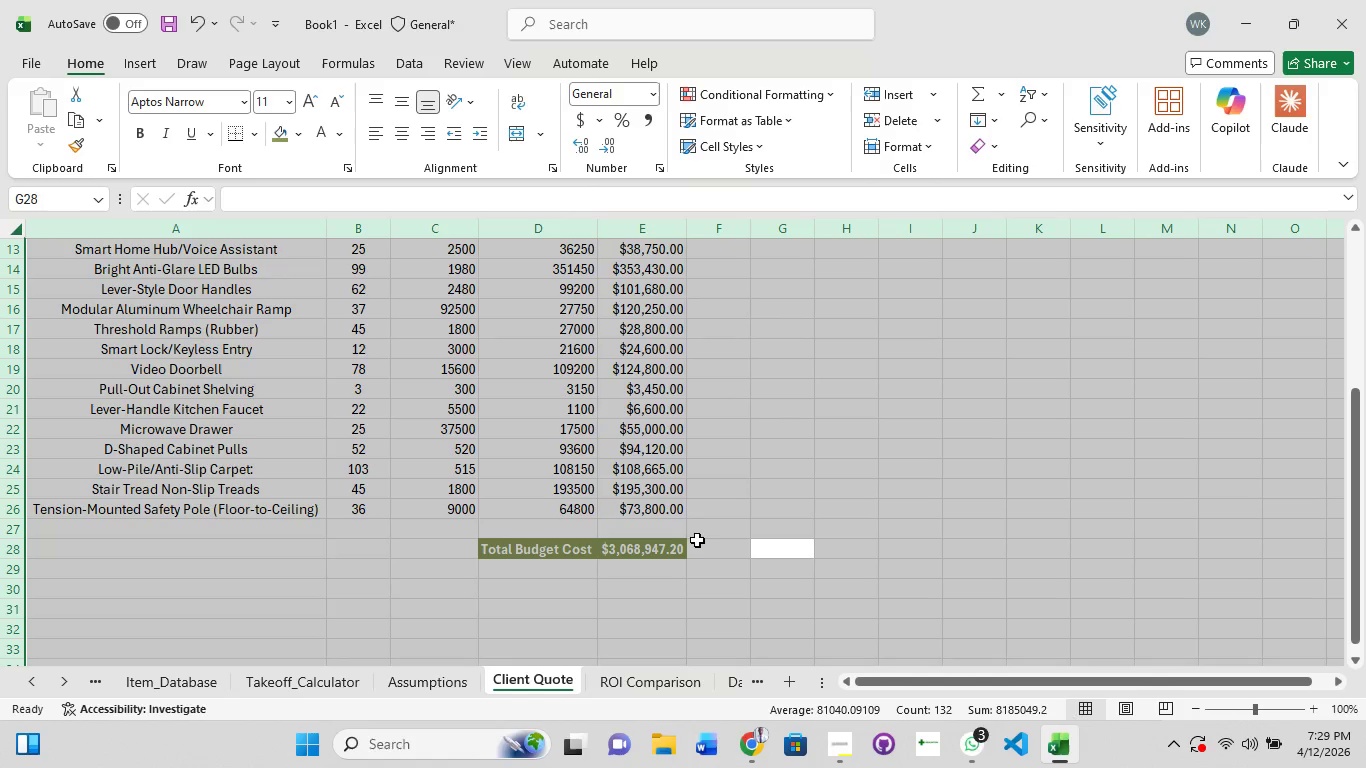 
left_click([791, 113])
 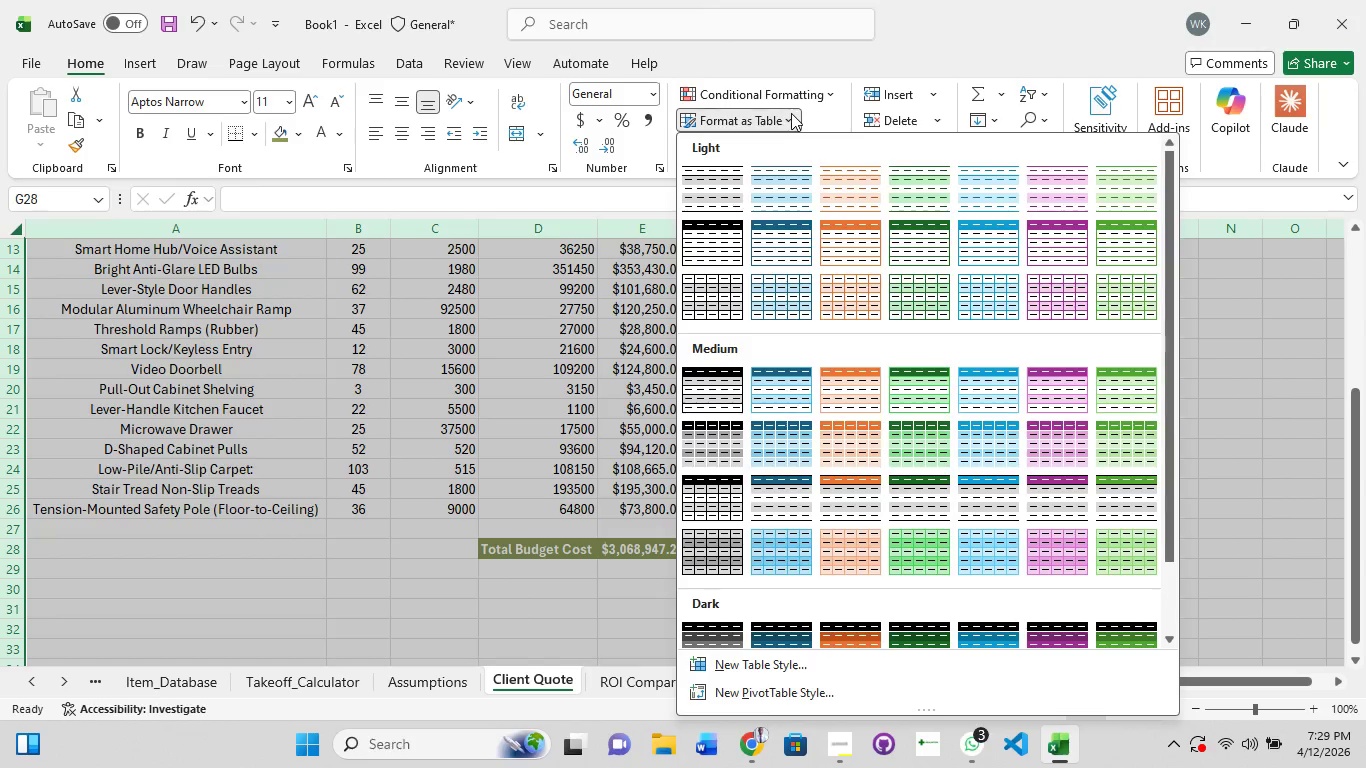 
left_click([791, 113])
 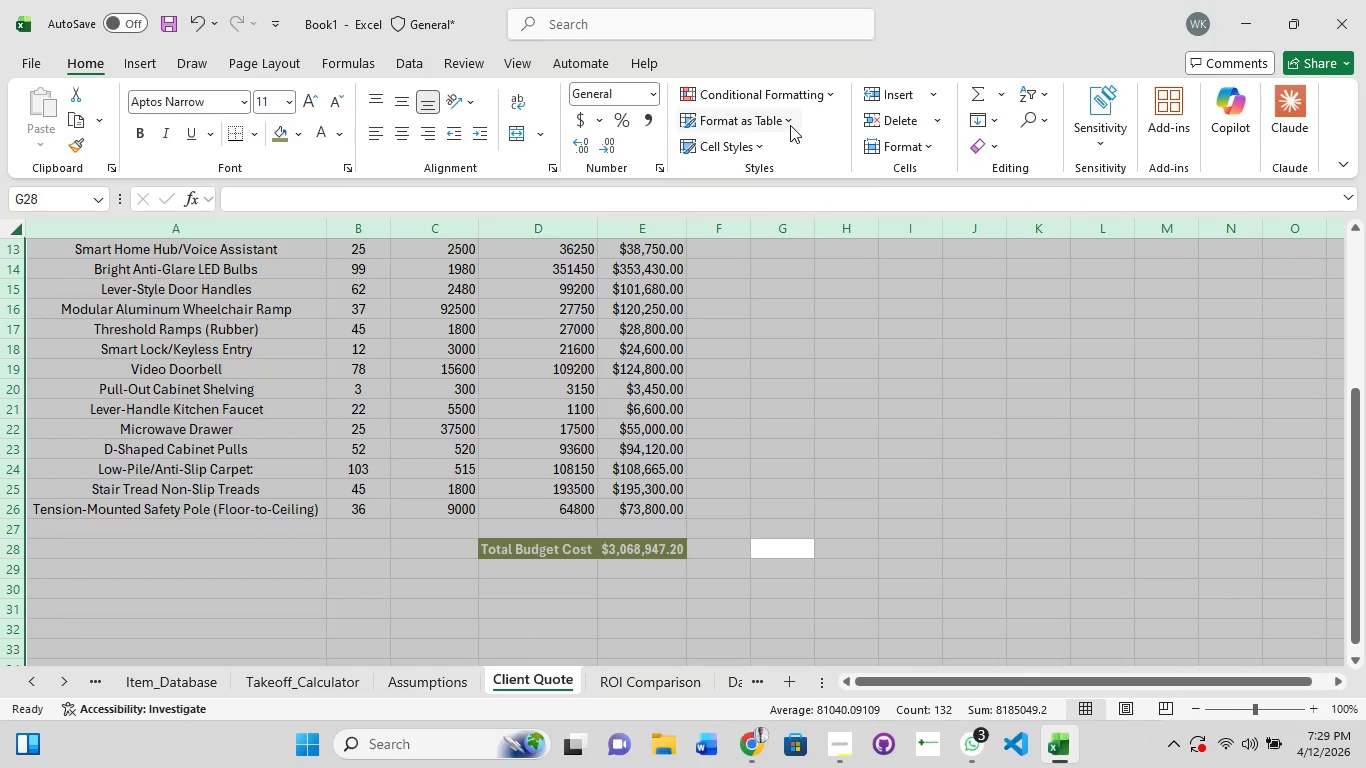 
left_click([790, 125])
 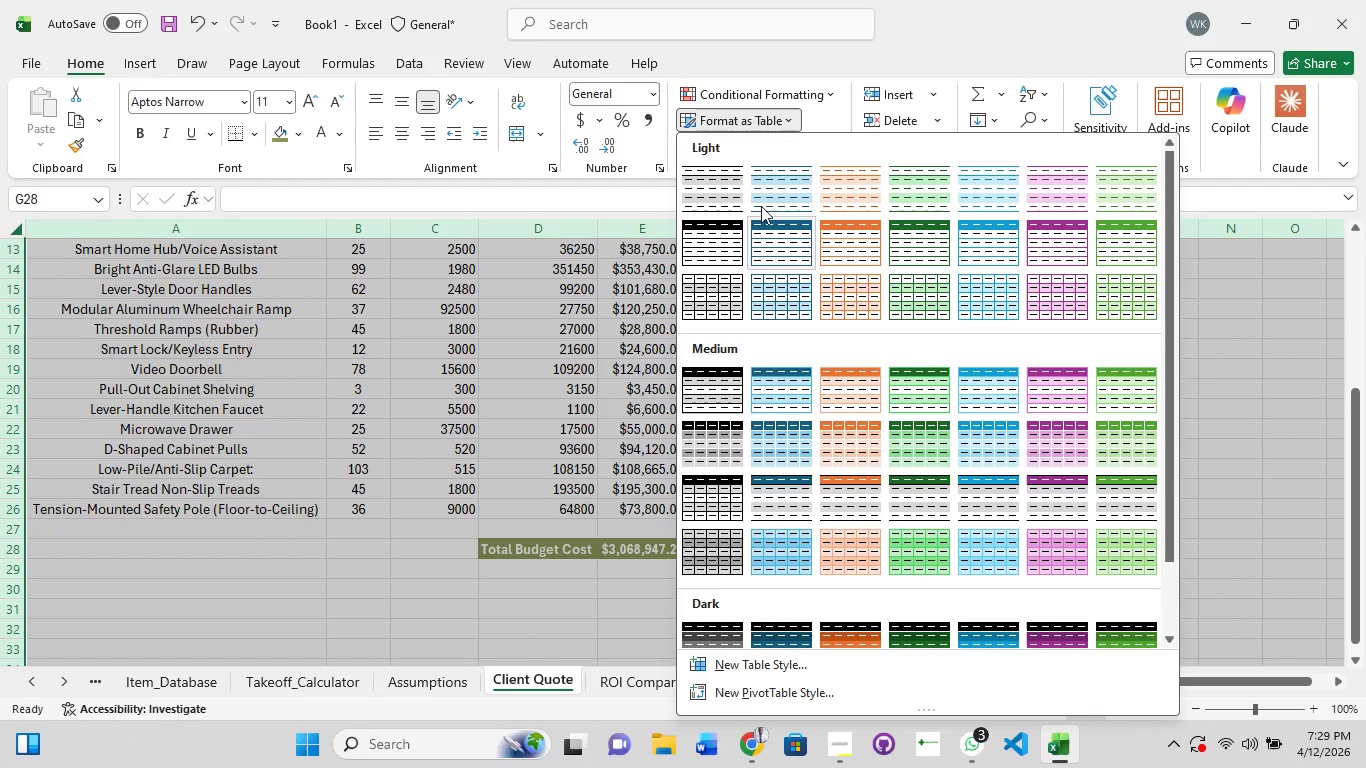 
left_click([794, 114])
 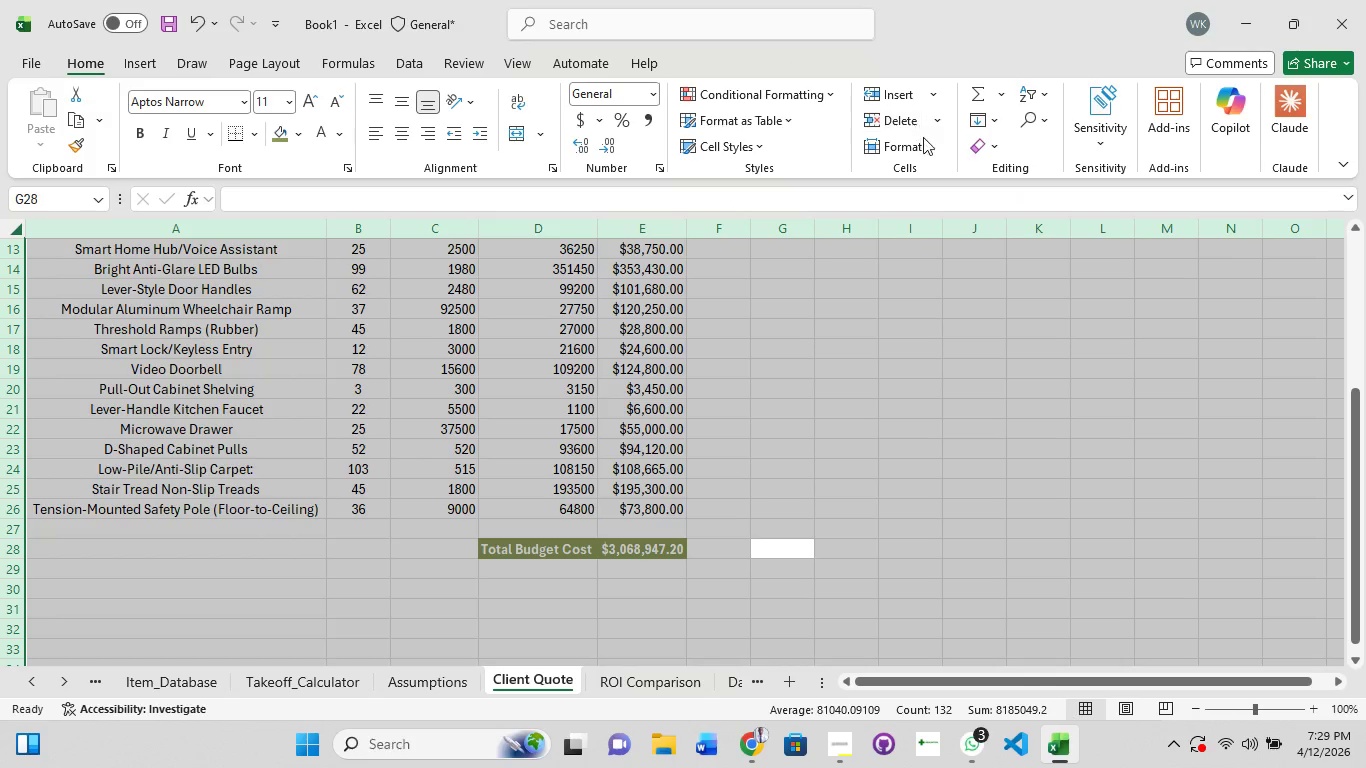 
left_click([927, 146])
 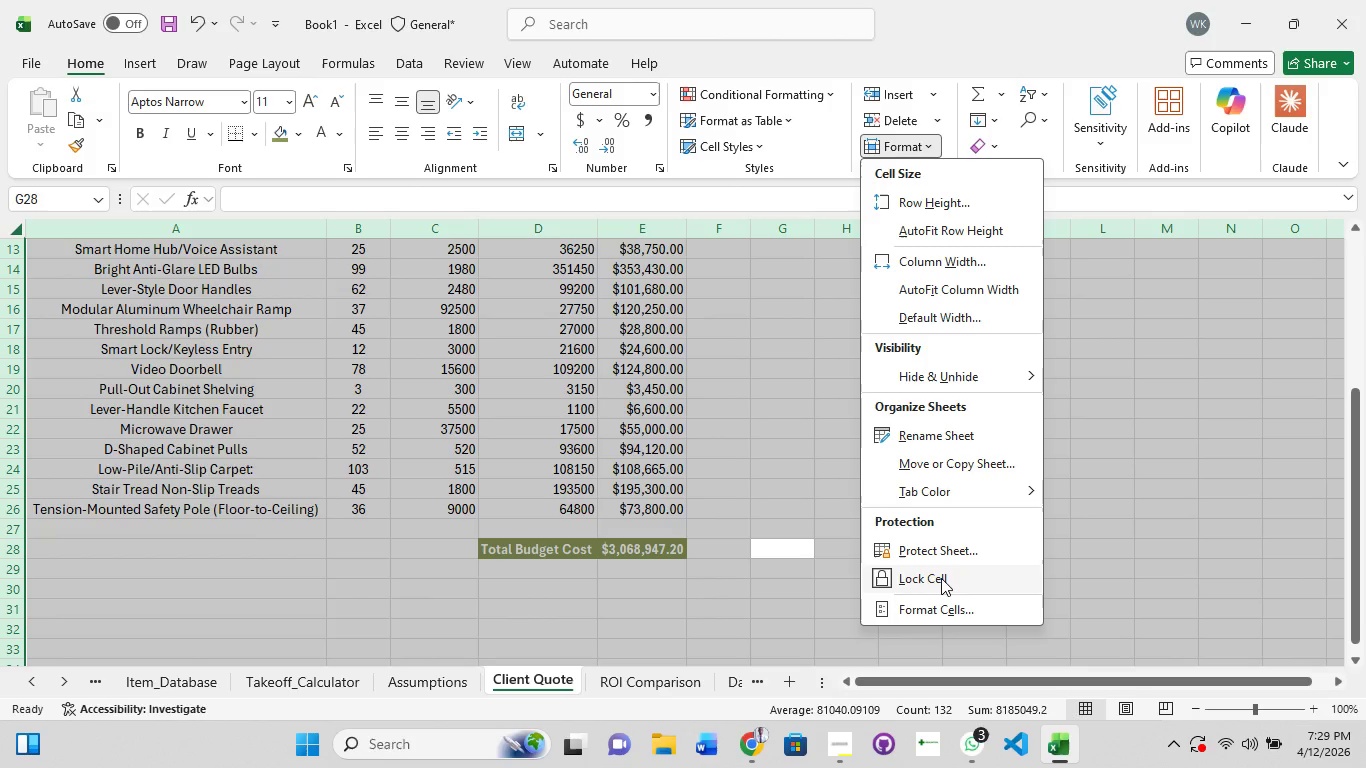 
left_click([941, 604])
 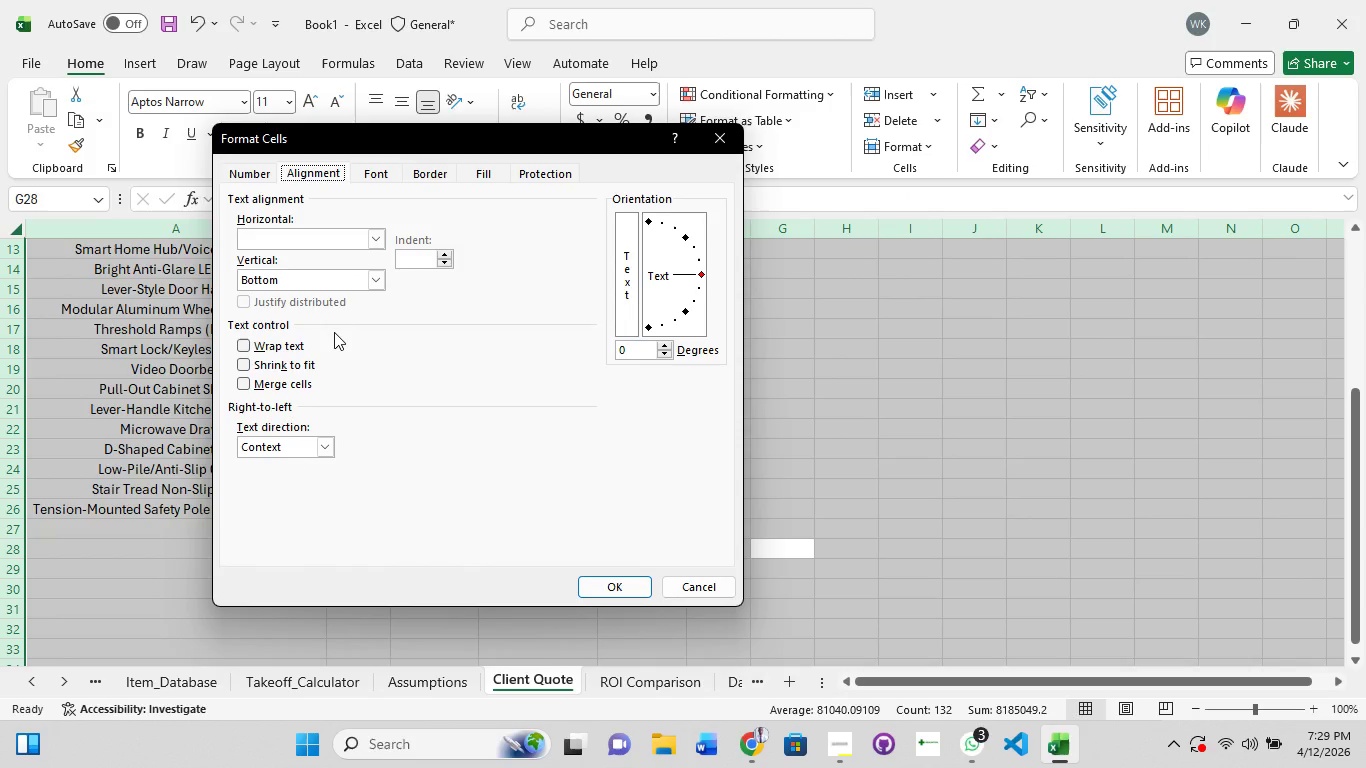 
wait(12.23)
 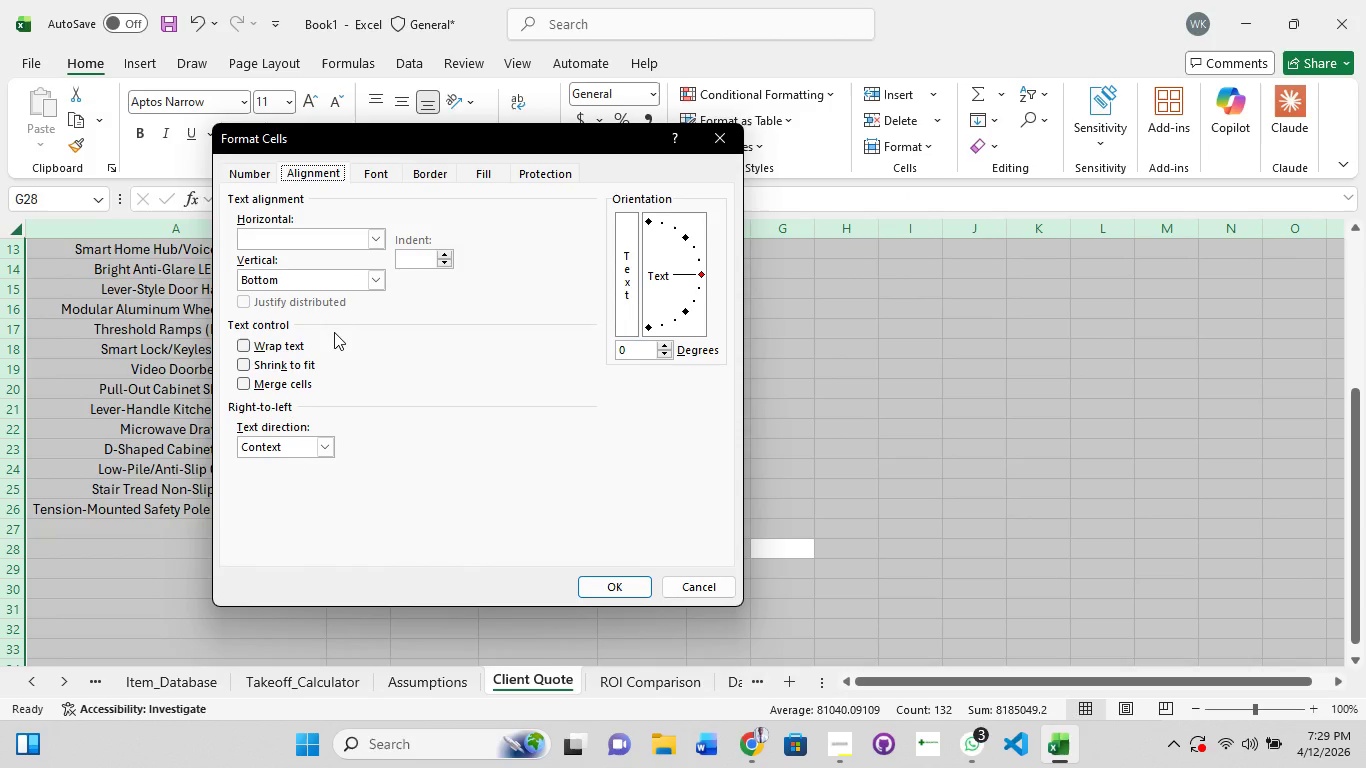 
left_click([737, 137])
 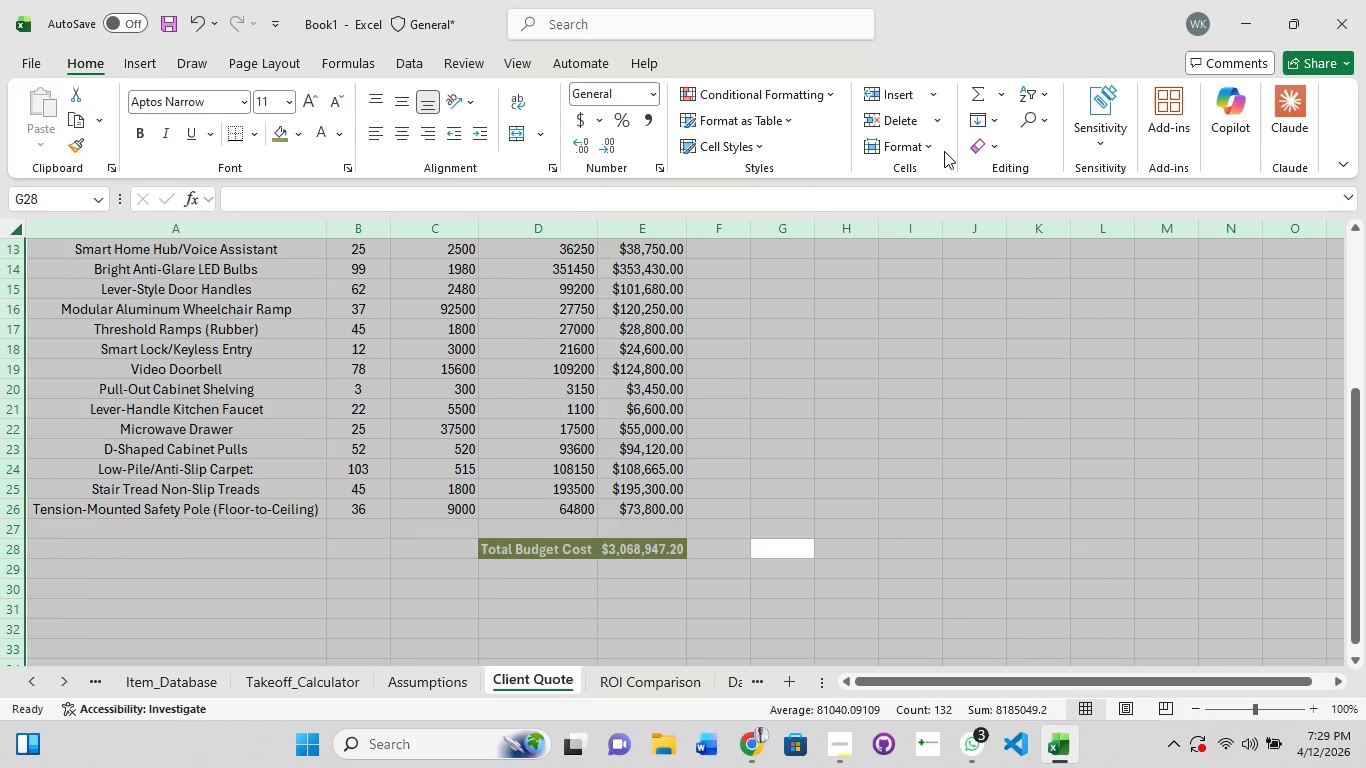 
left_click([934, 151])
 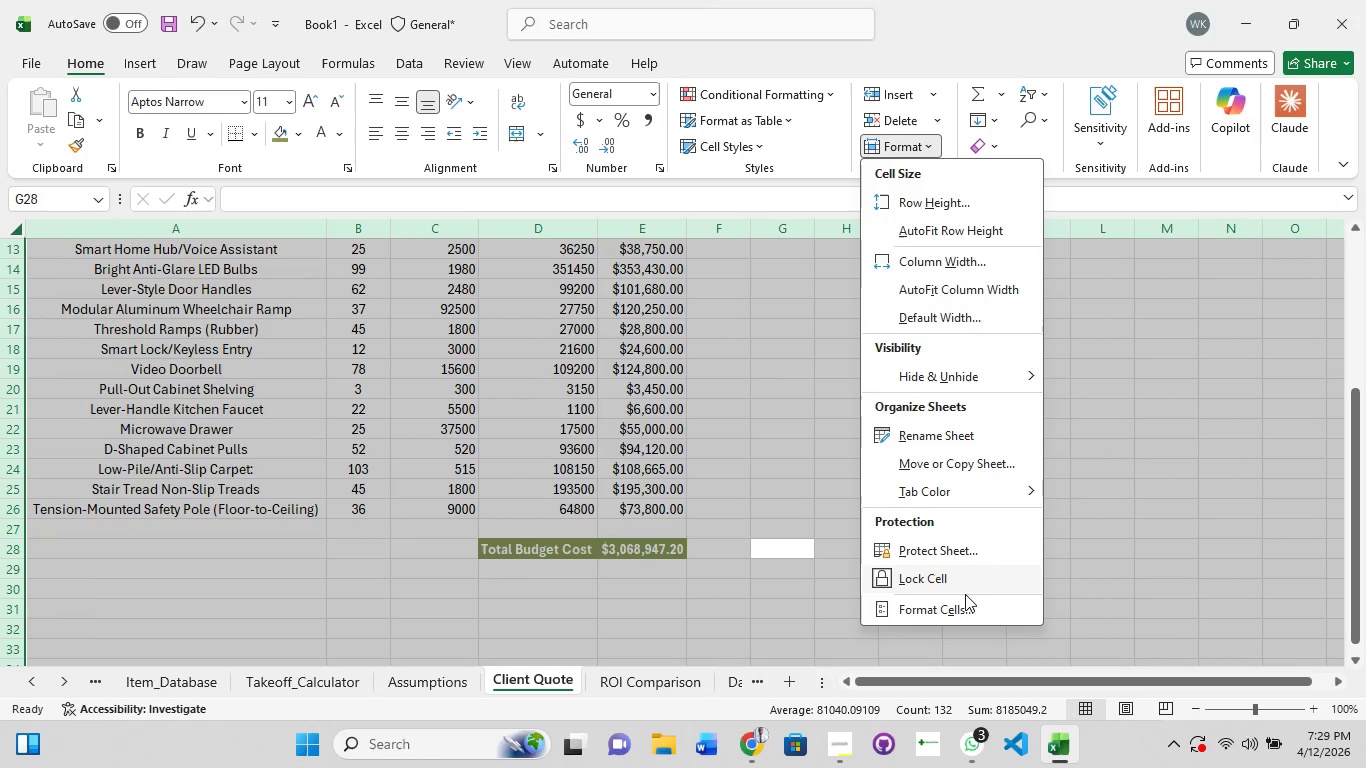 
left_click([947, 580])
 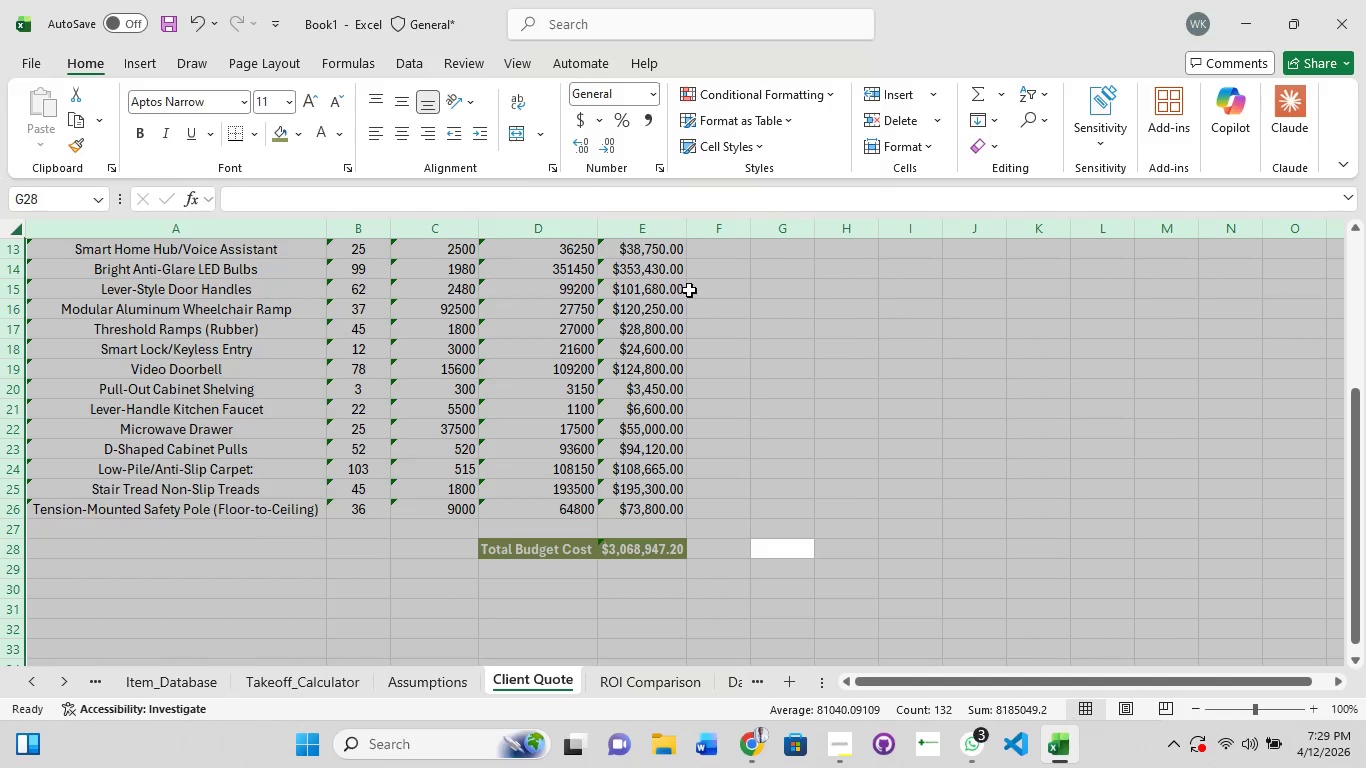 
left_click([925, 143])
 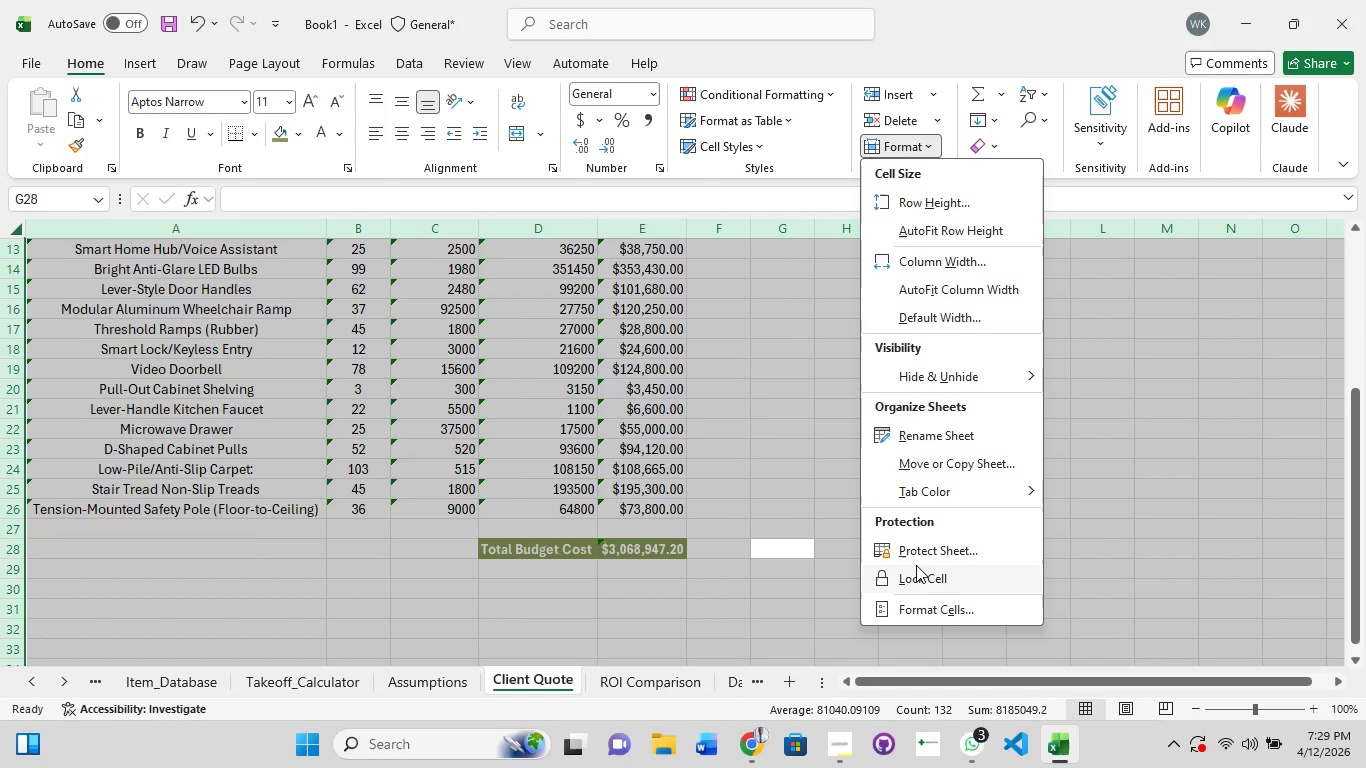 
mouse_move([930, 554])
 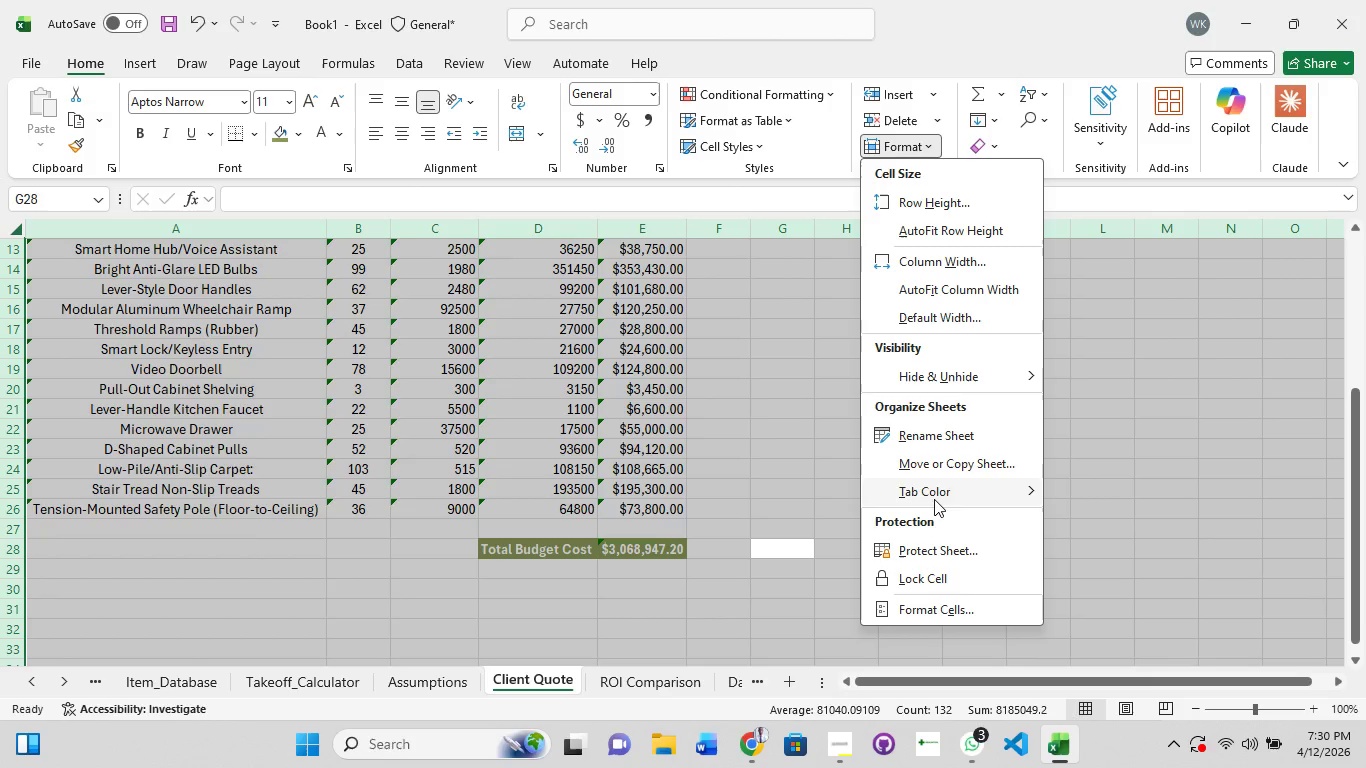 
left_click([1146, 459])
 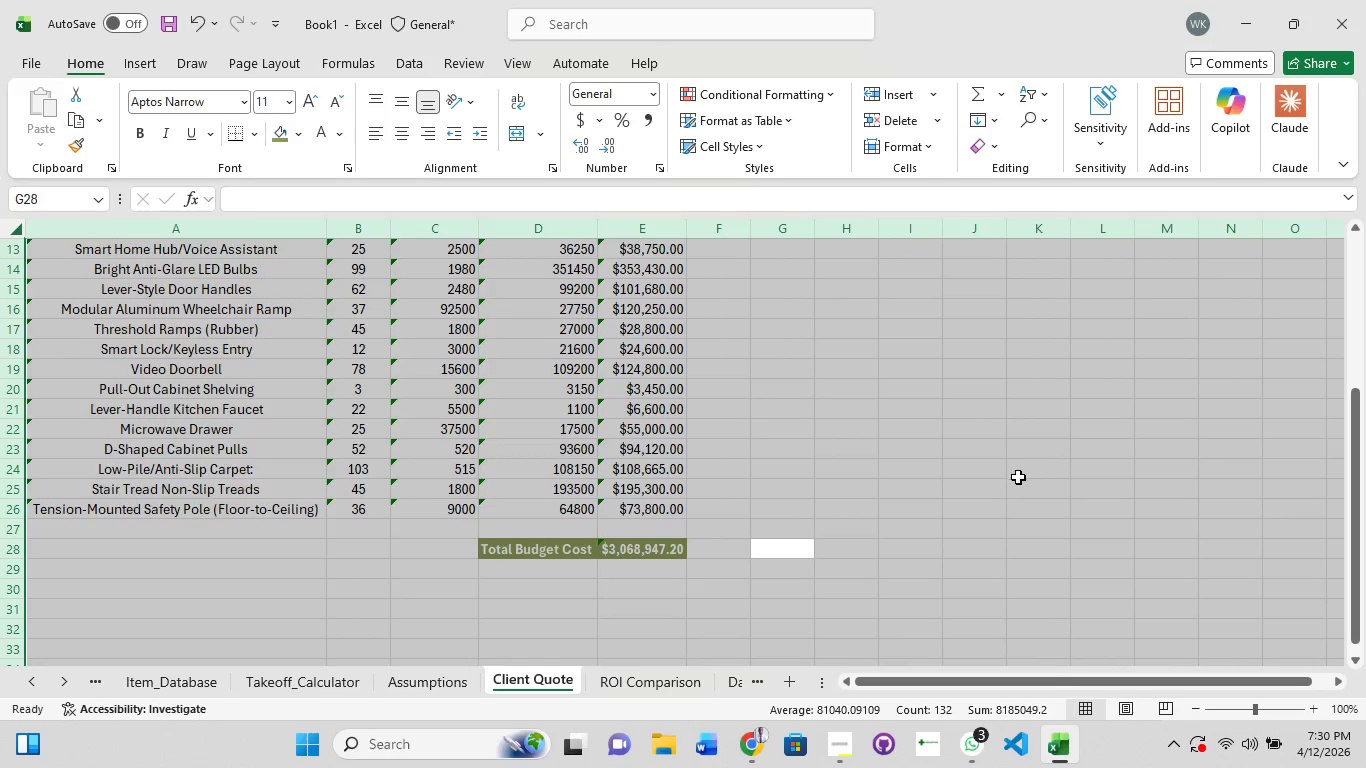 
left_click([1018, 477])
 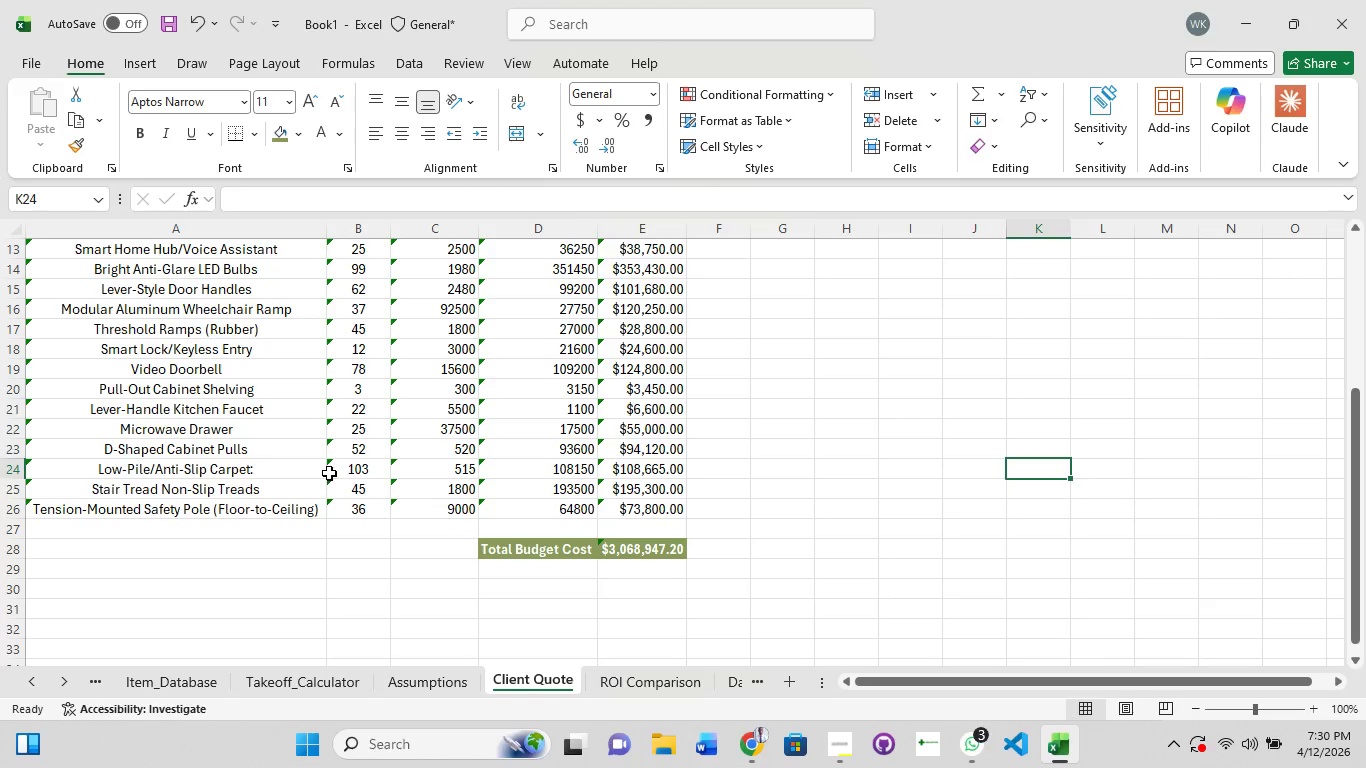 
key(Control+Z)
 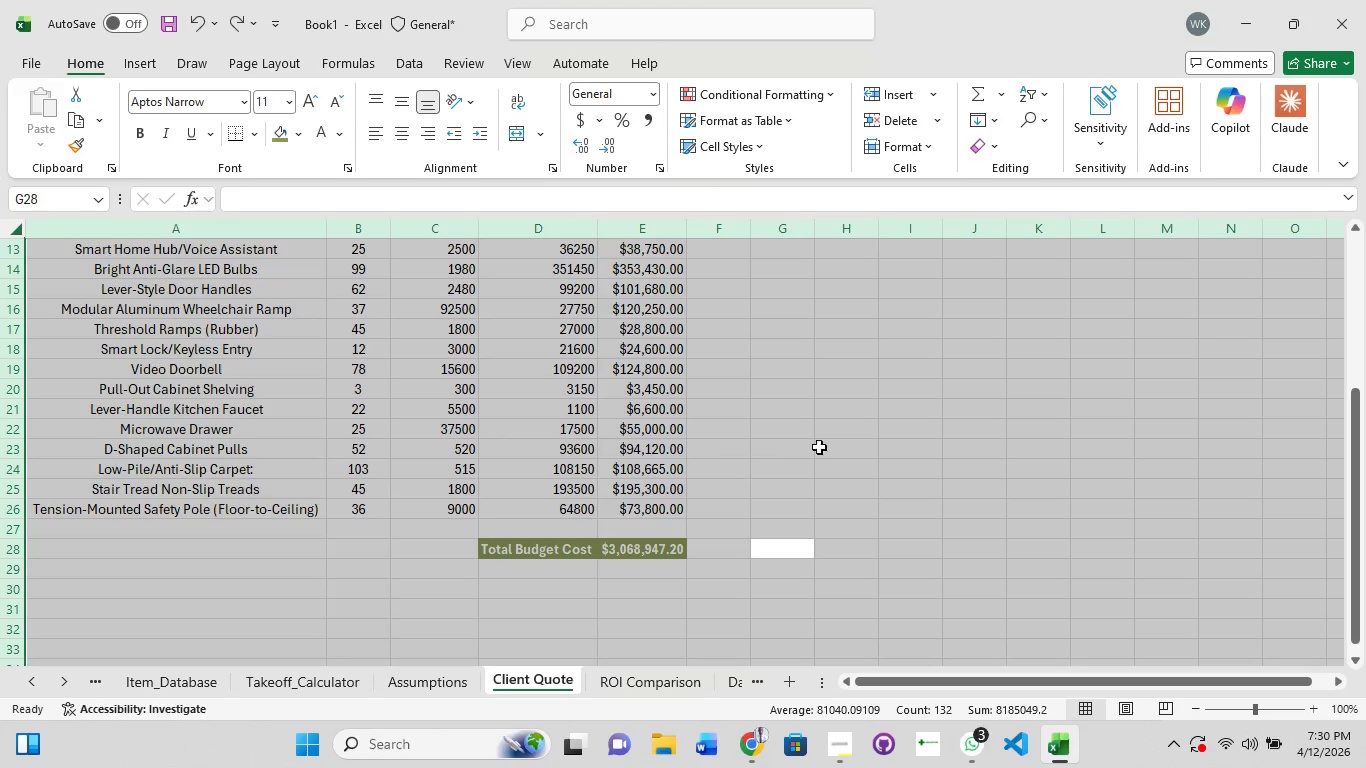 
left_click([828, 444])
 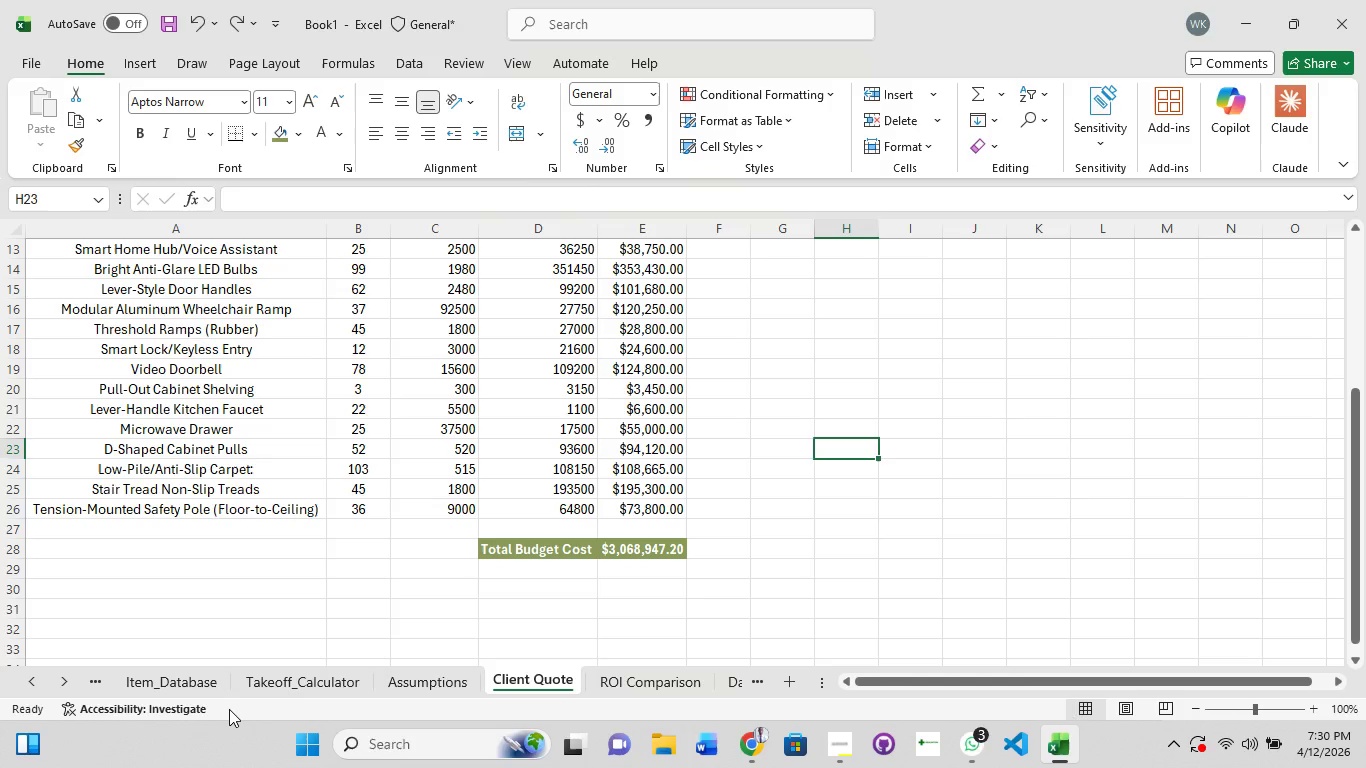 
wait(25.22)
 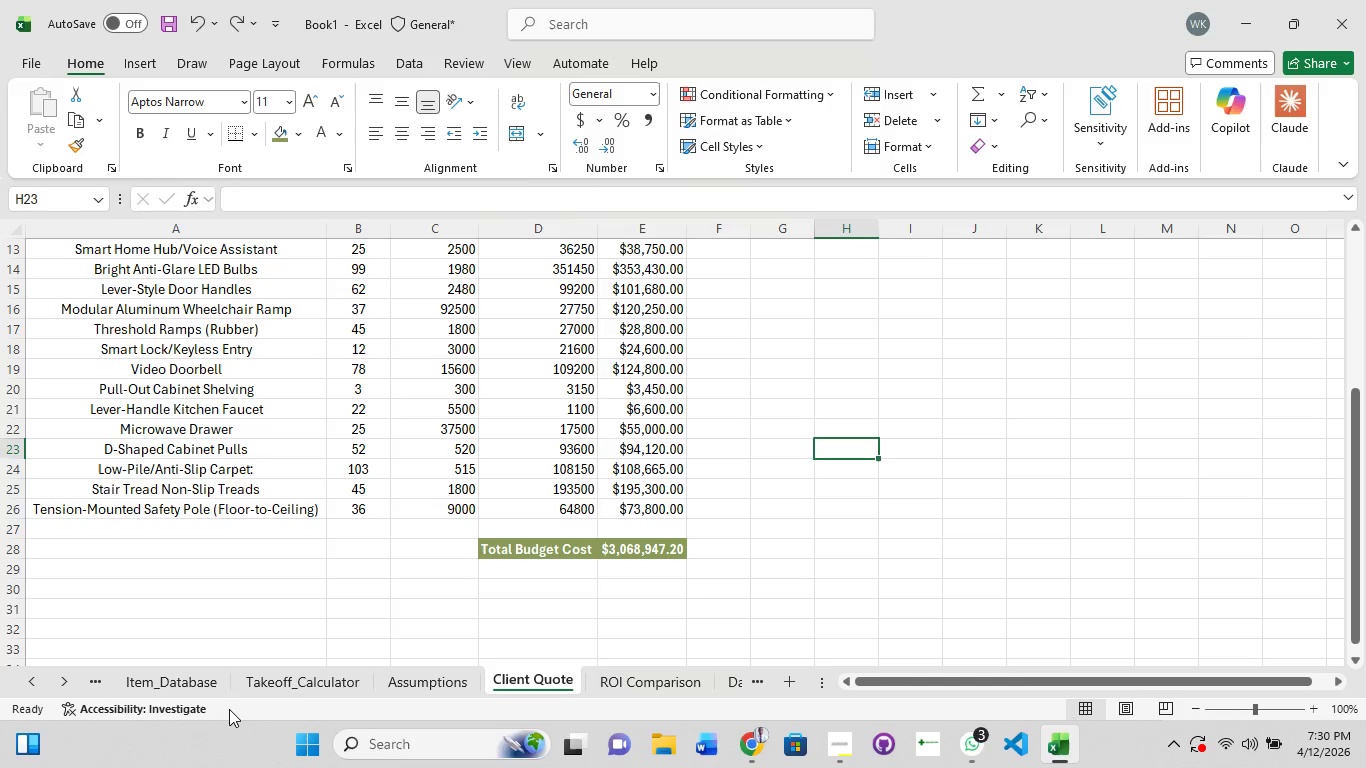 
left_click([645, 548])
 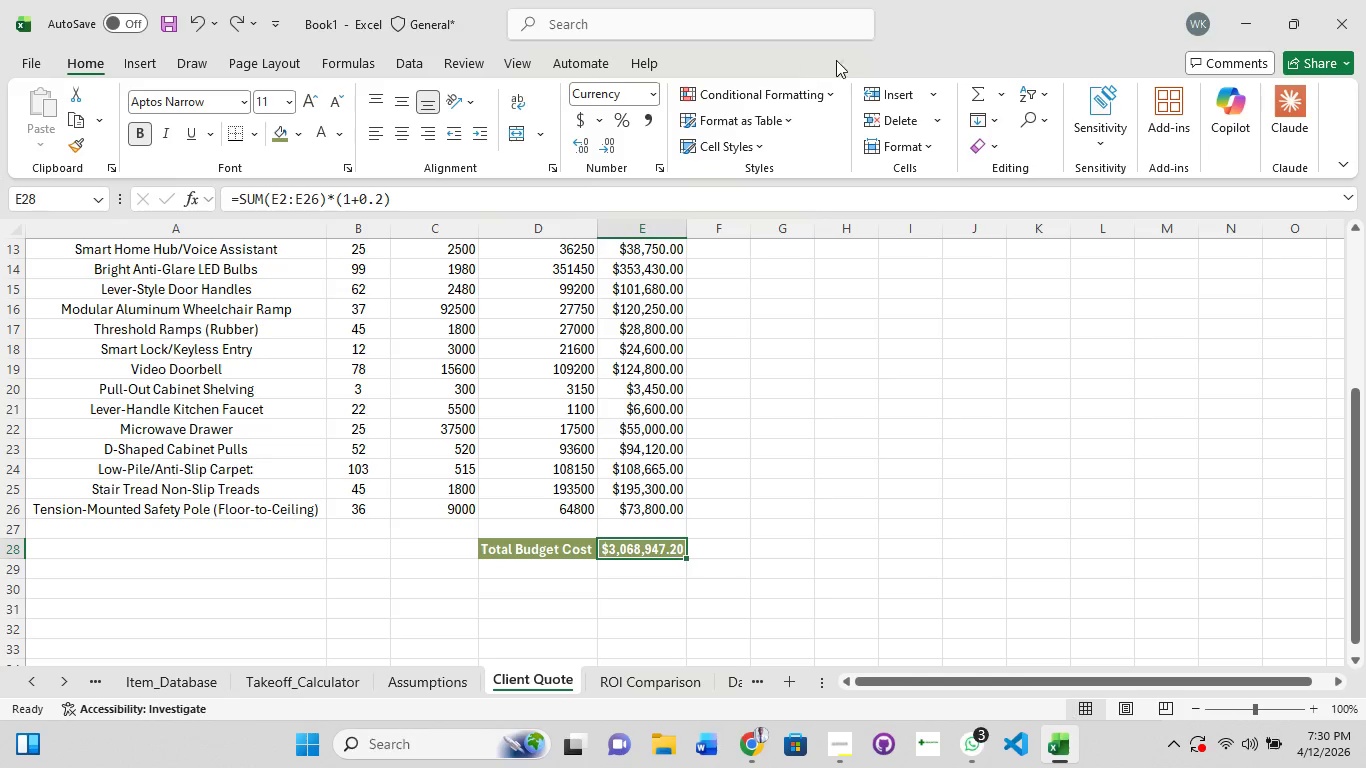 
left_click([826, 91])
 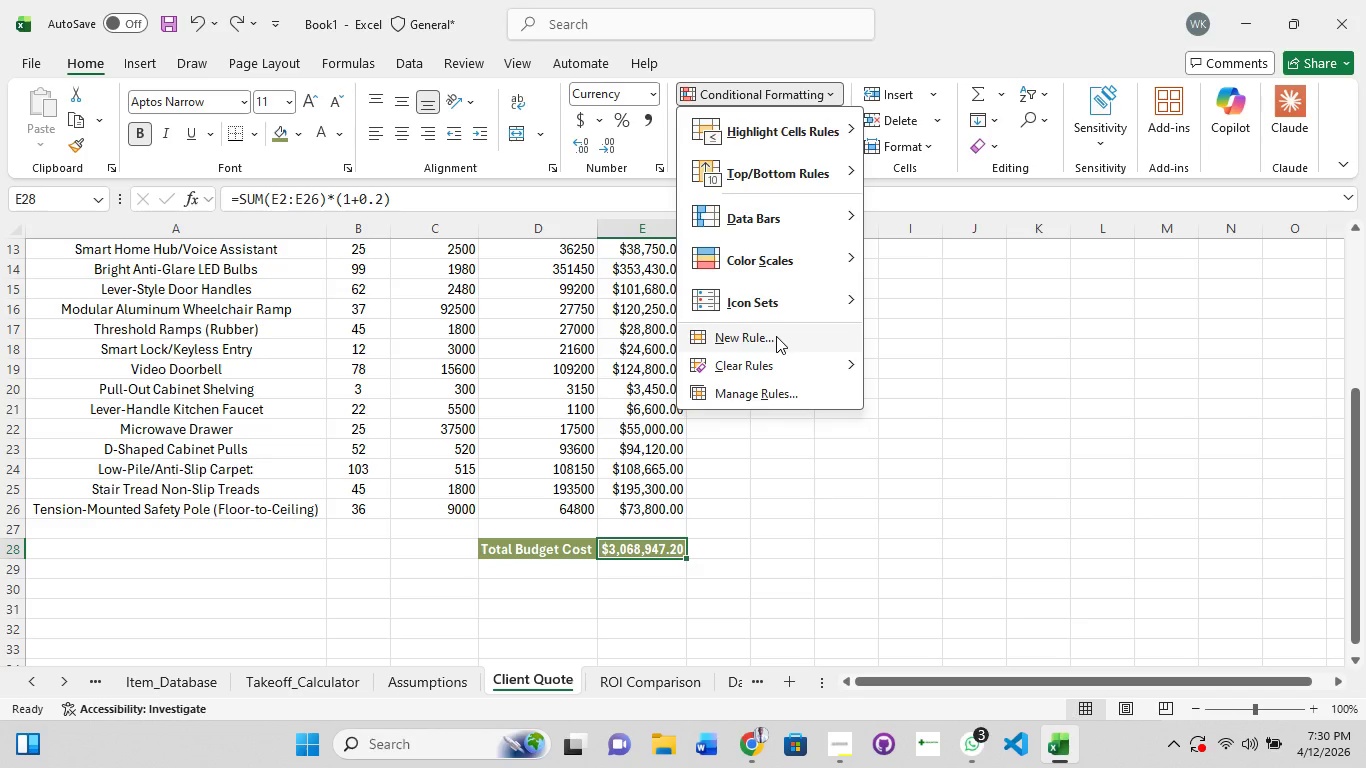 
left_click([776, 336])
 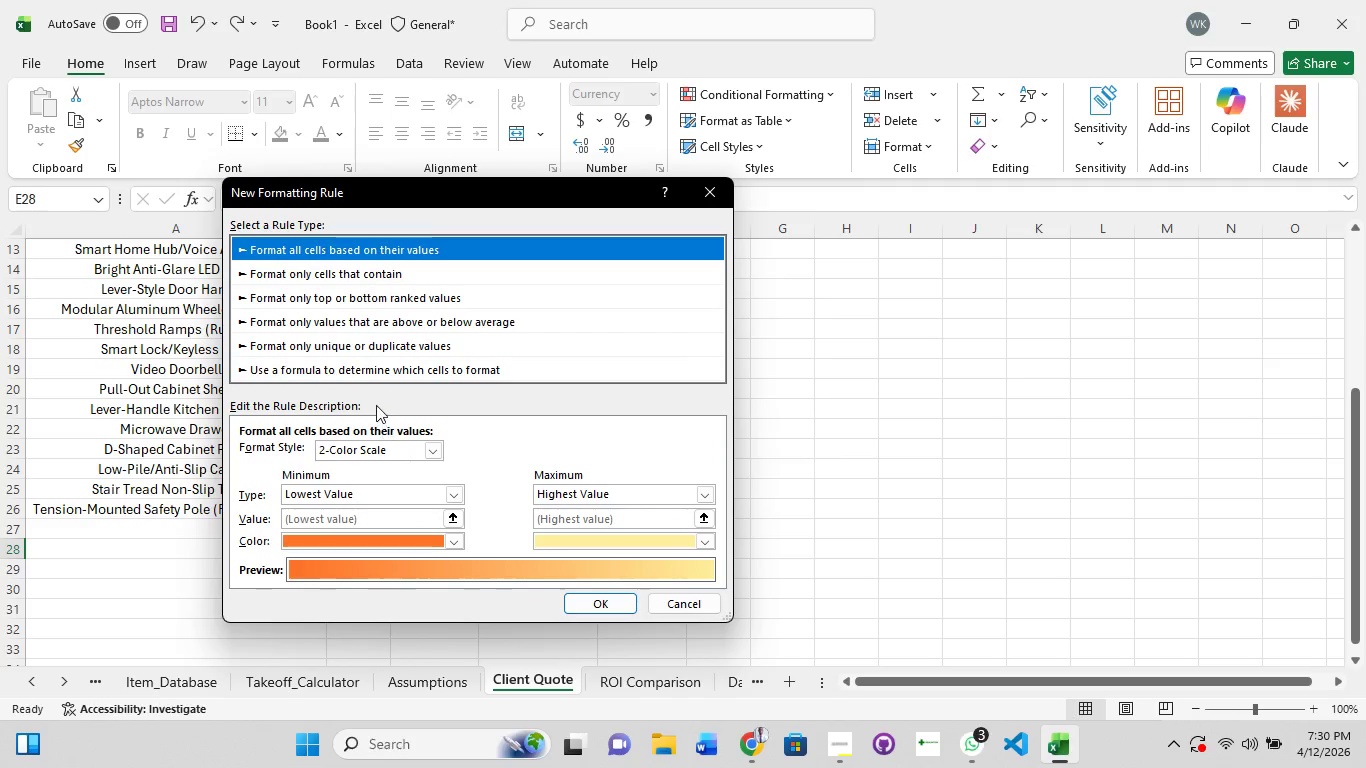 
left_click([374, 369])
 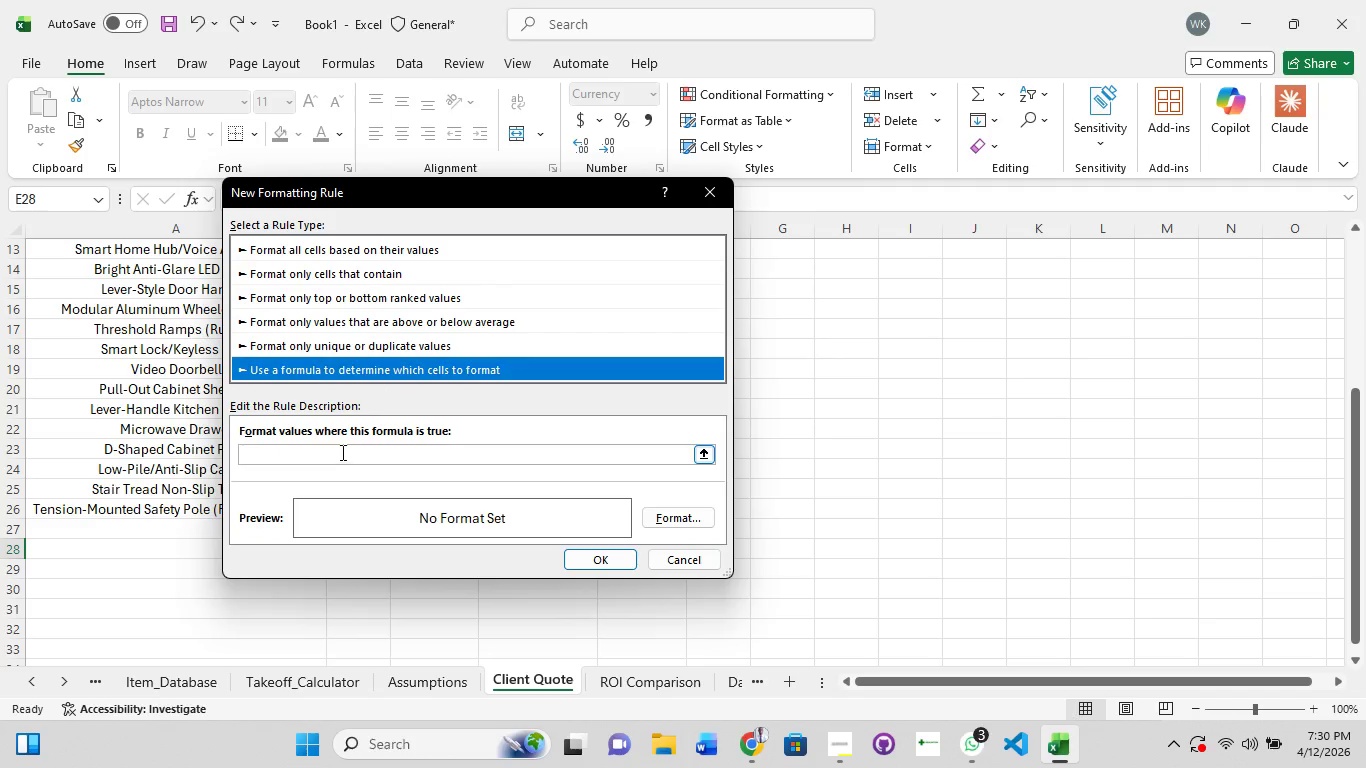 
left_click([341, 452])
 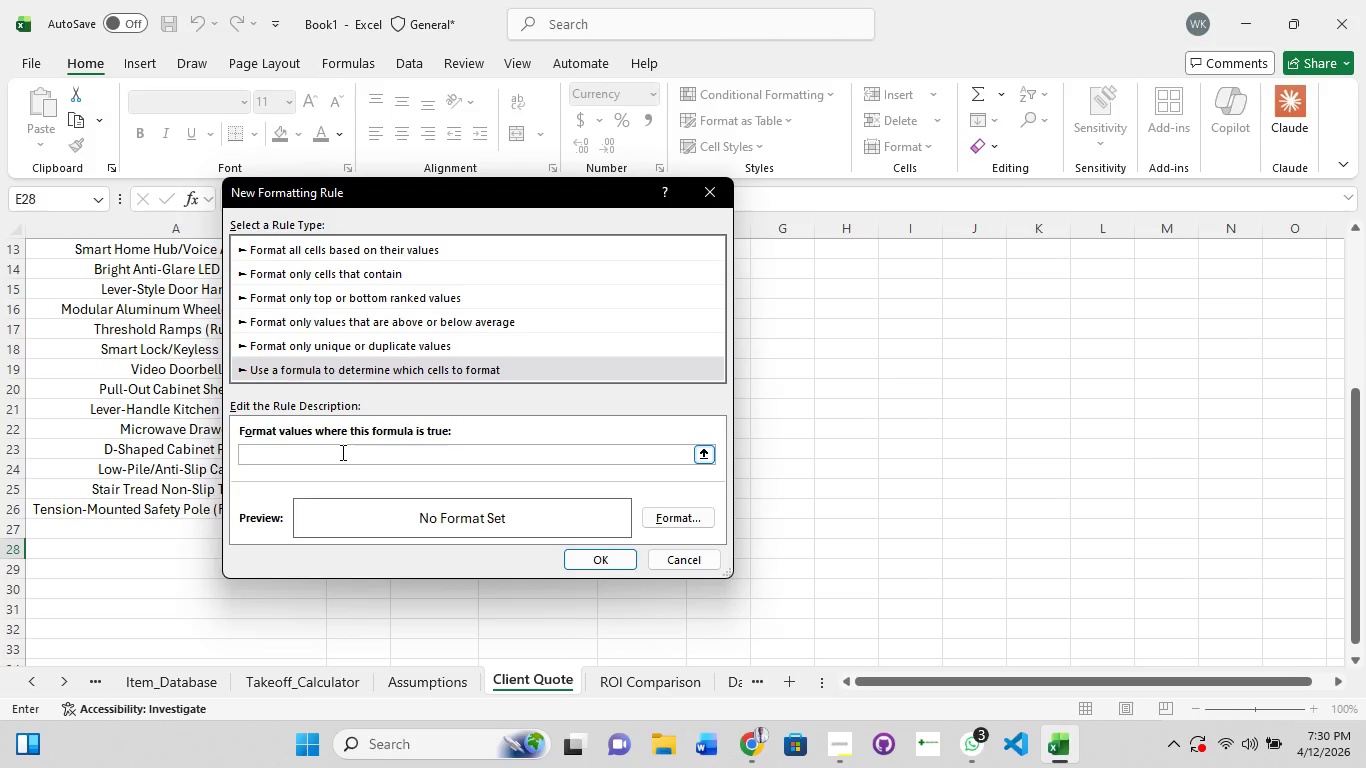 
type(If)
key(Backspace)
key(Backspace)
type(IF)
 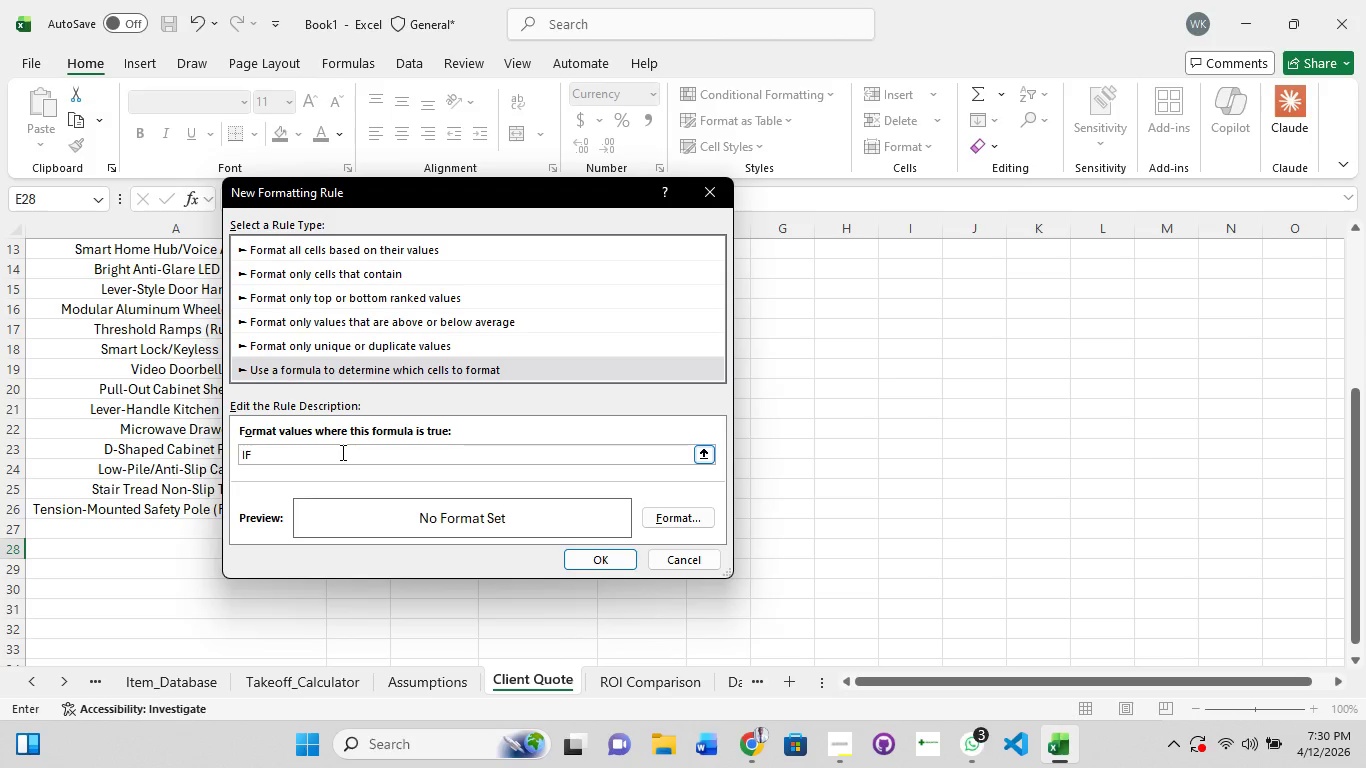 
hold_key(key=ShiftRight, duration=1.12)
 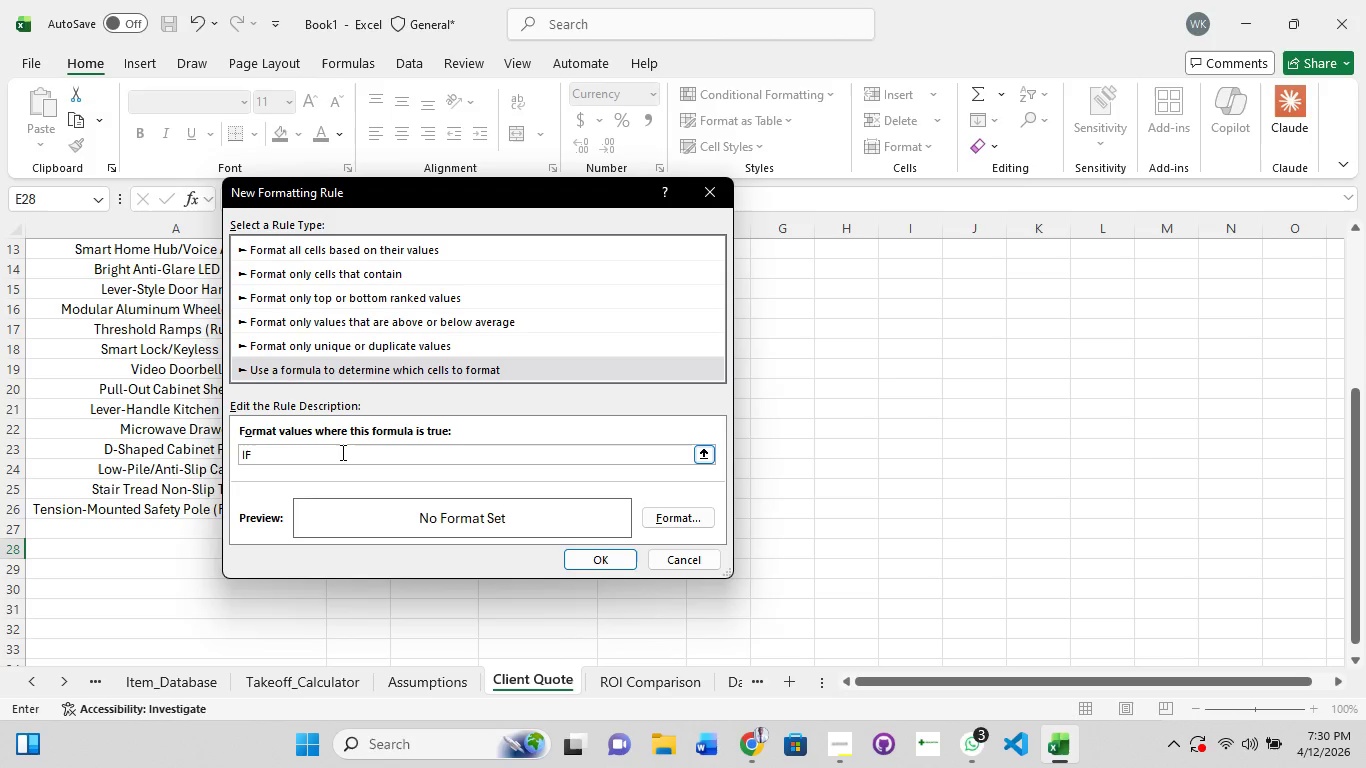 
type(E28)
 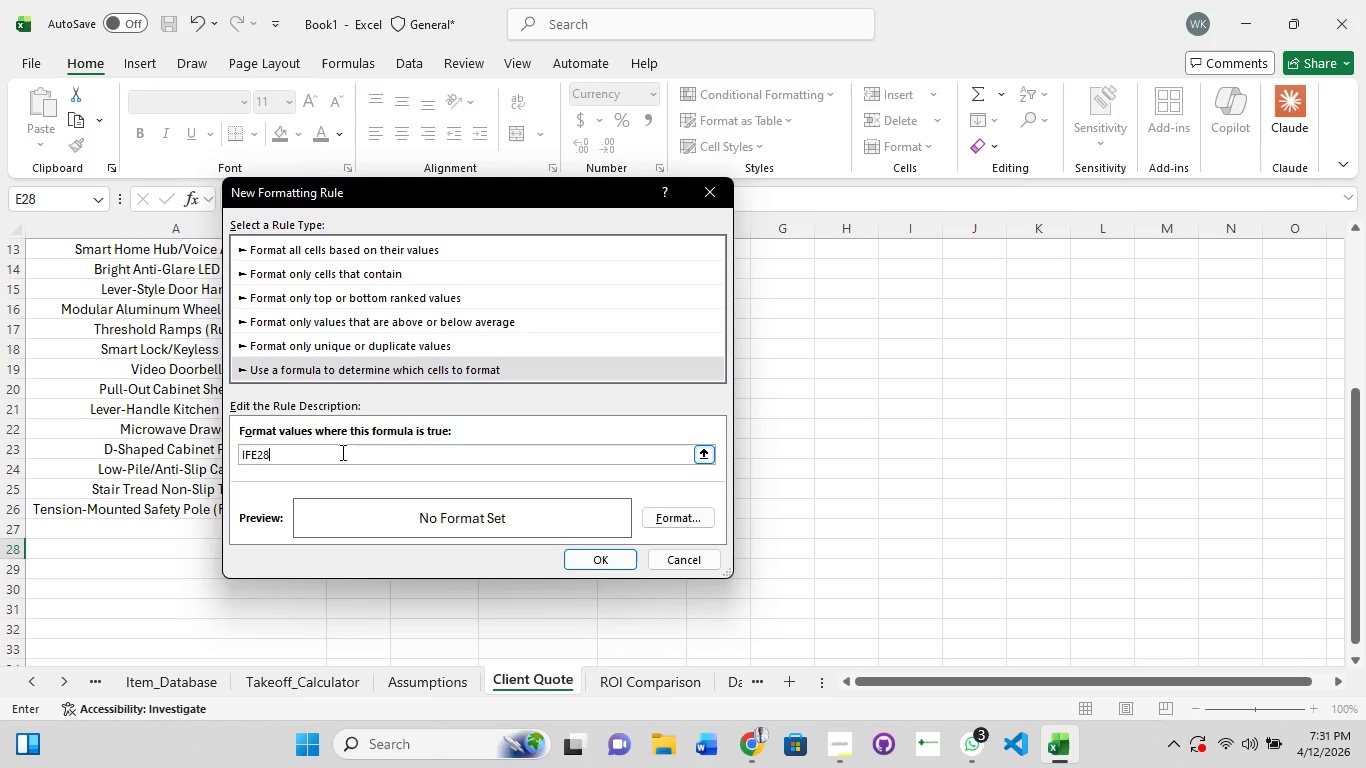 
wait(5.92)
 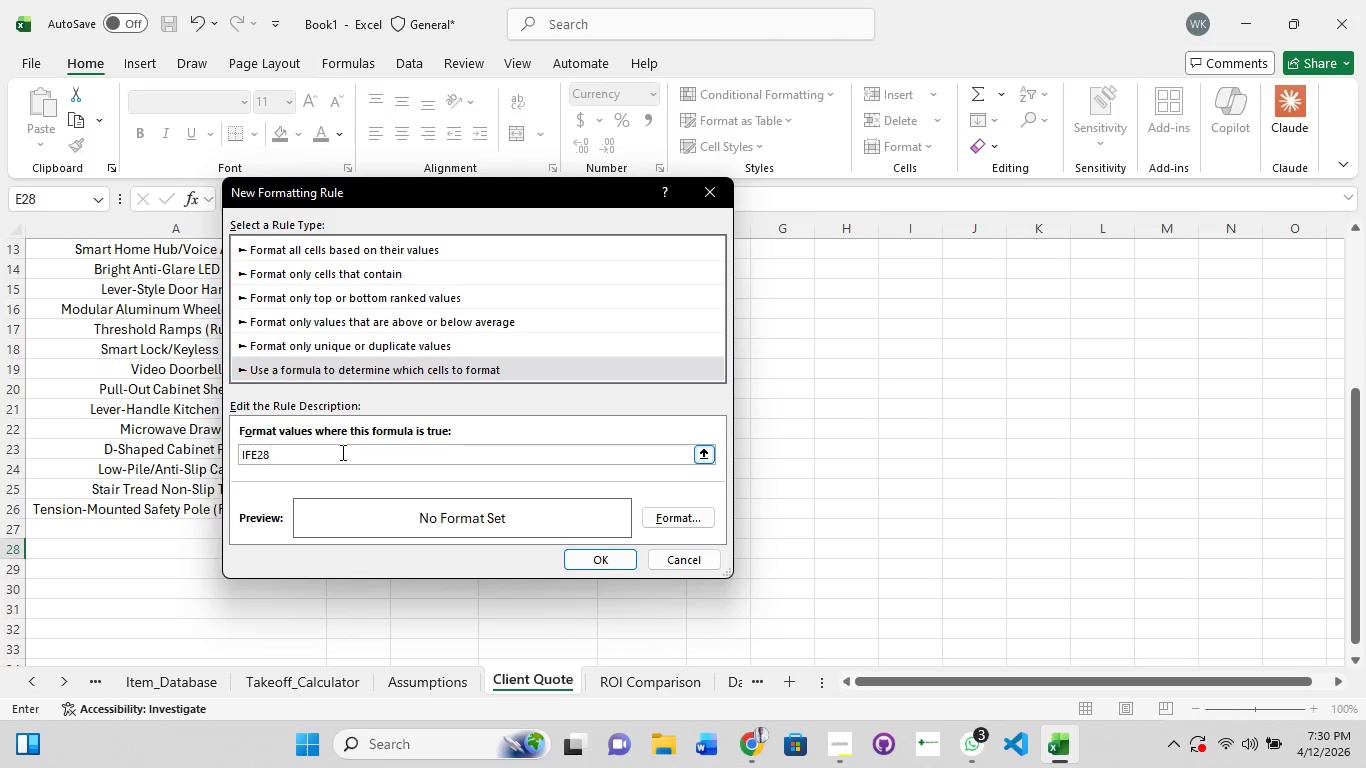 
key(Backspace)
 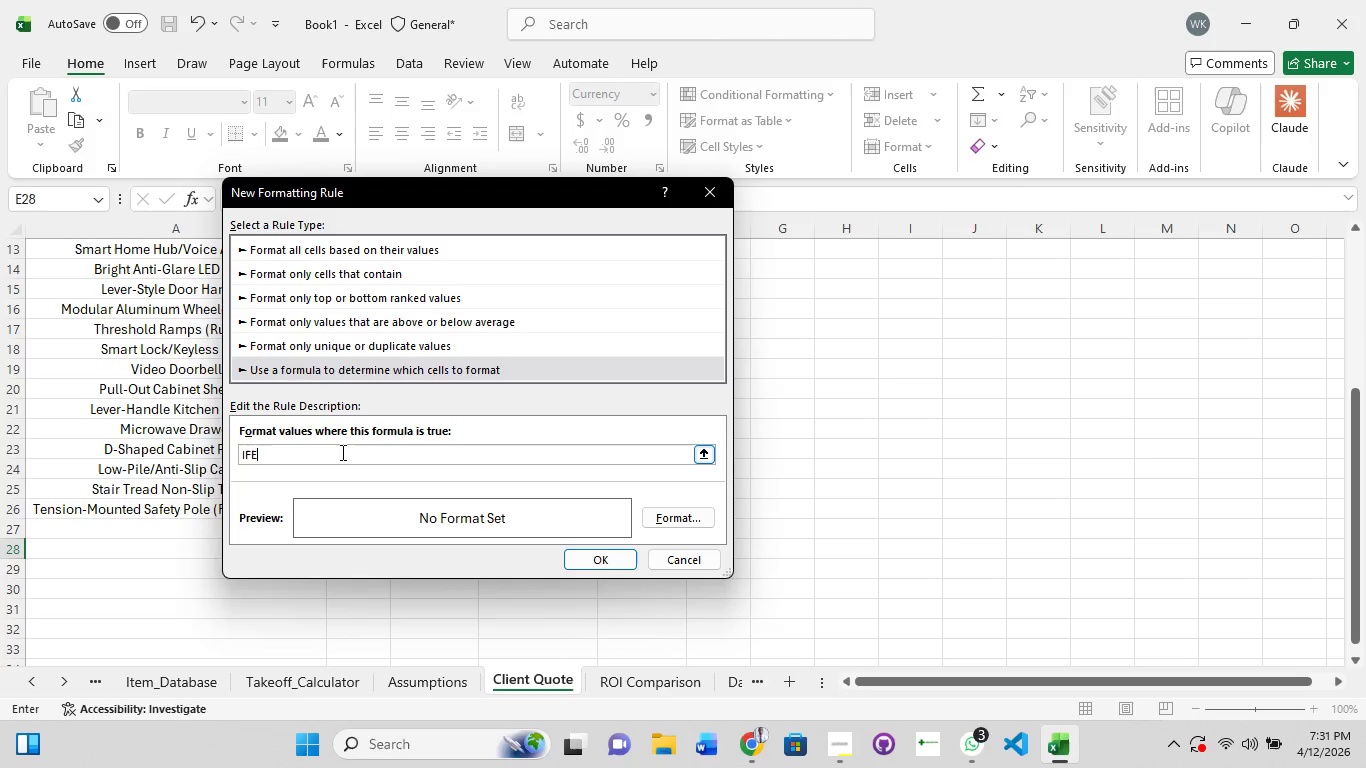 
key(Backspace)
 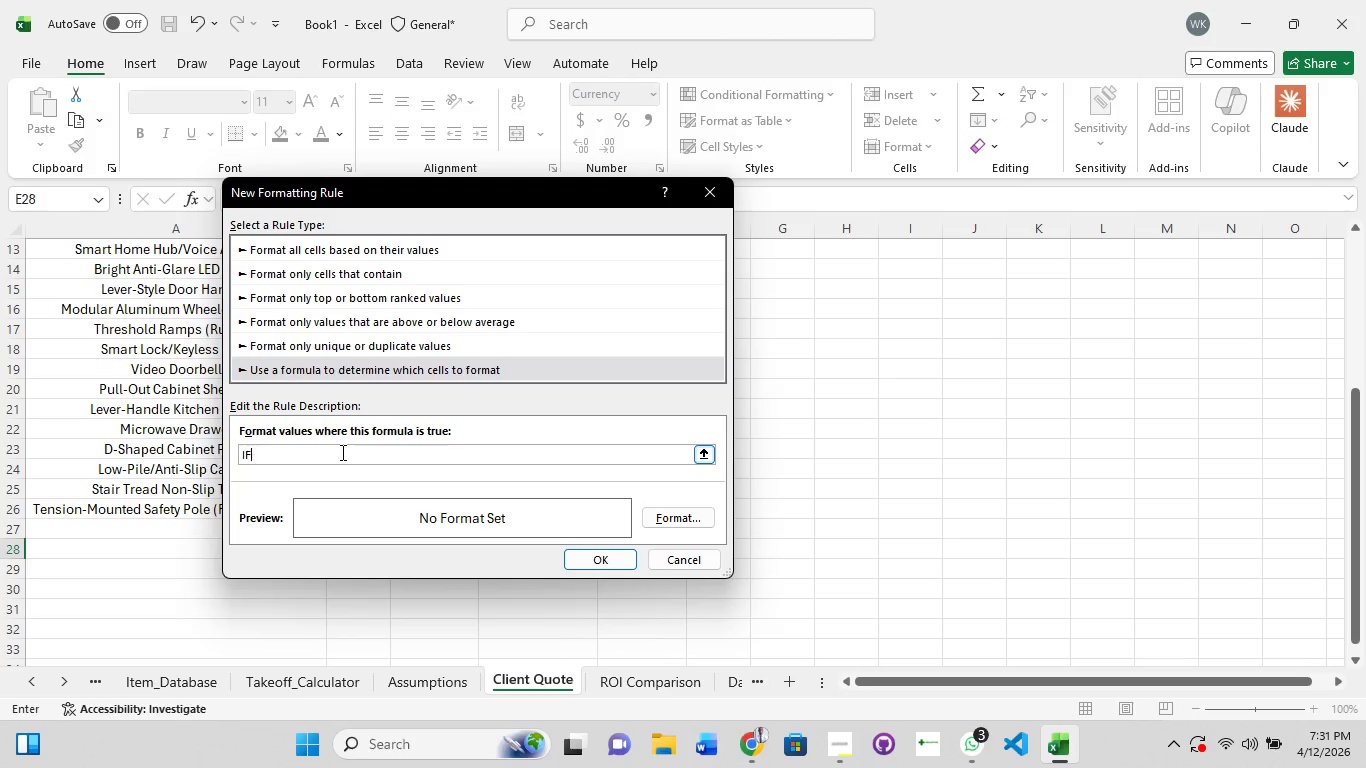 
key(Backspace)
 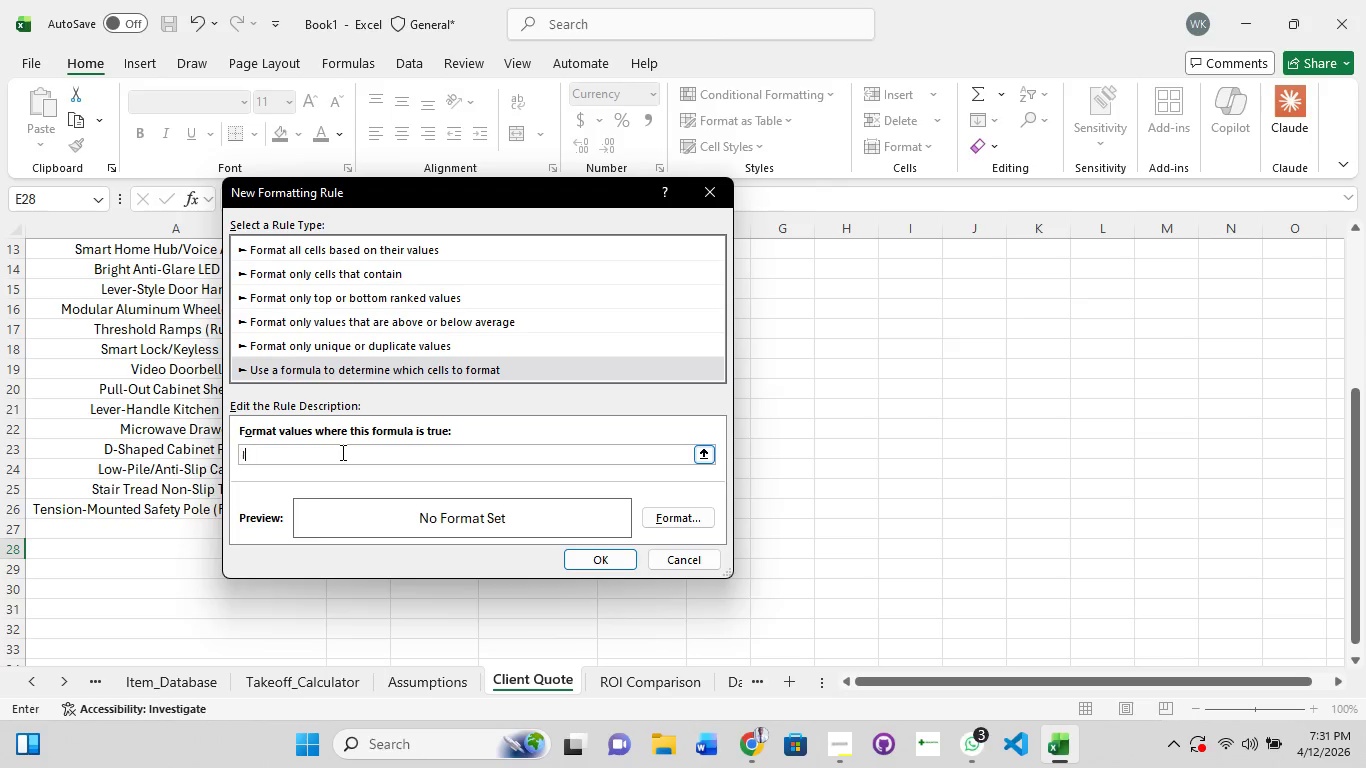 
key(Backspace)
 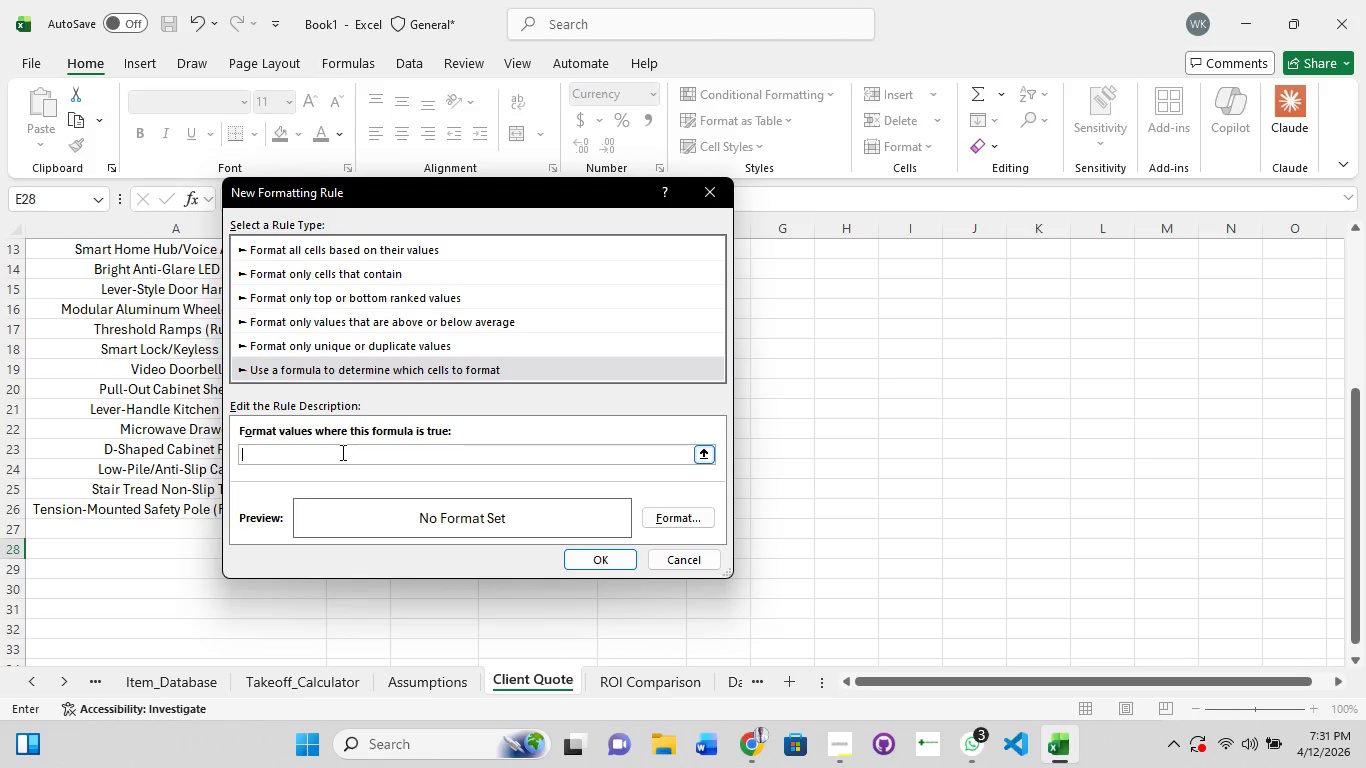 
key(Backspace)
 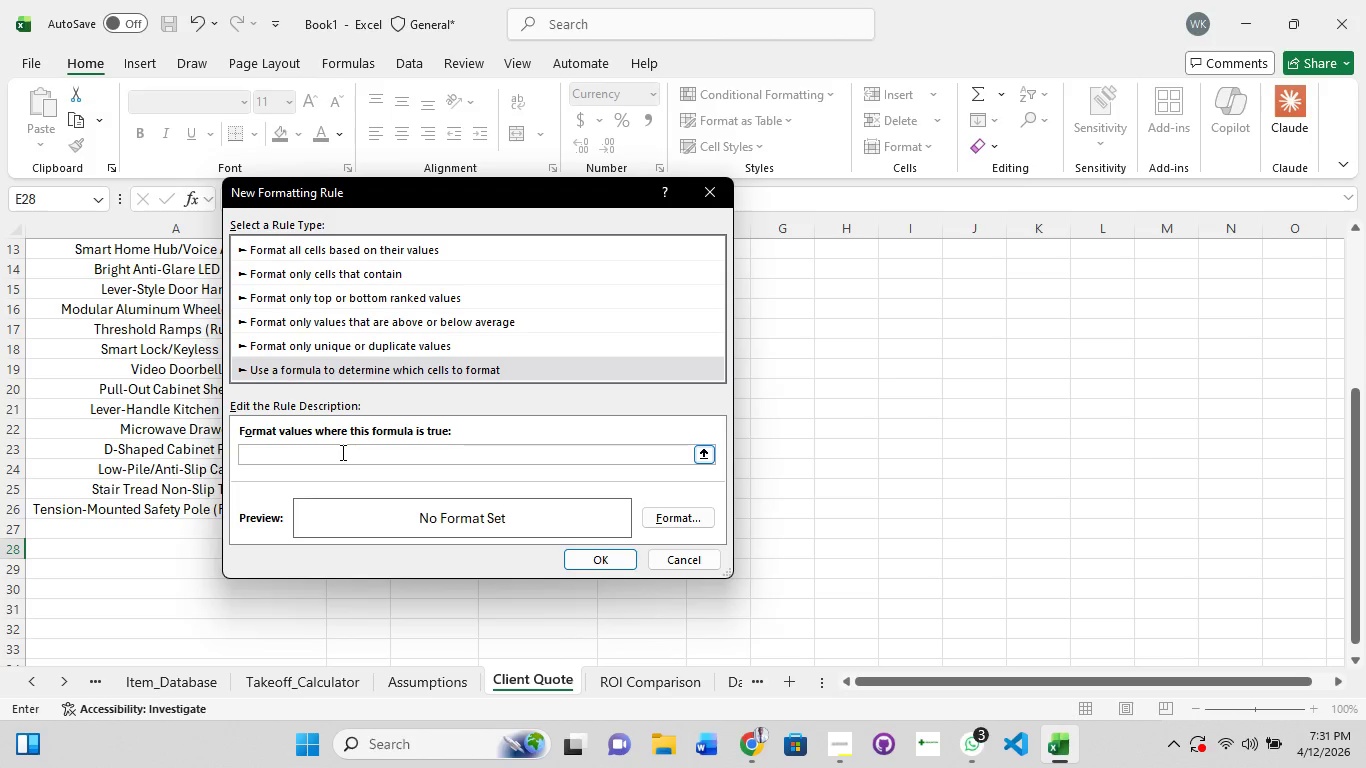 
key(Equal)
 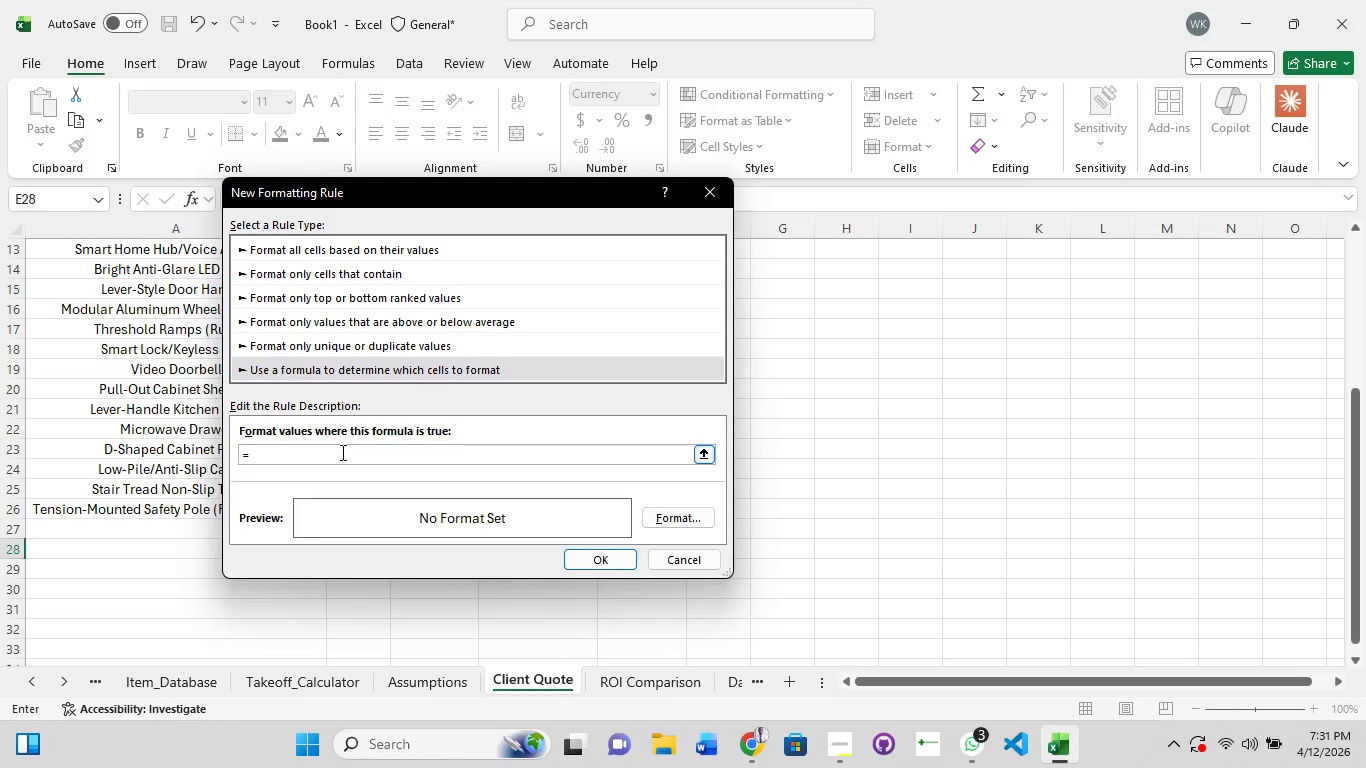 
key(Shift+E)
 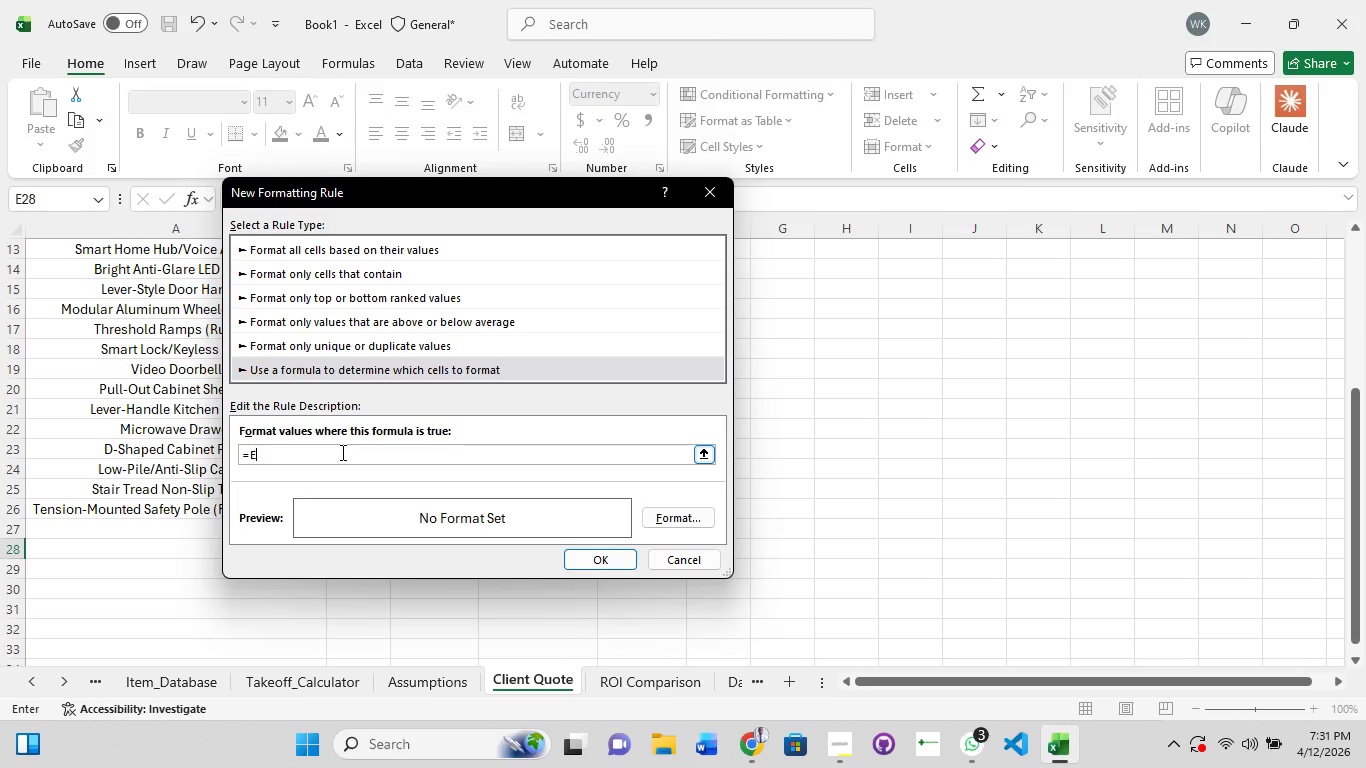 
type(E)
key(Backspace)
type(28)
 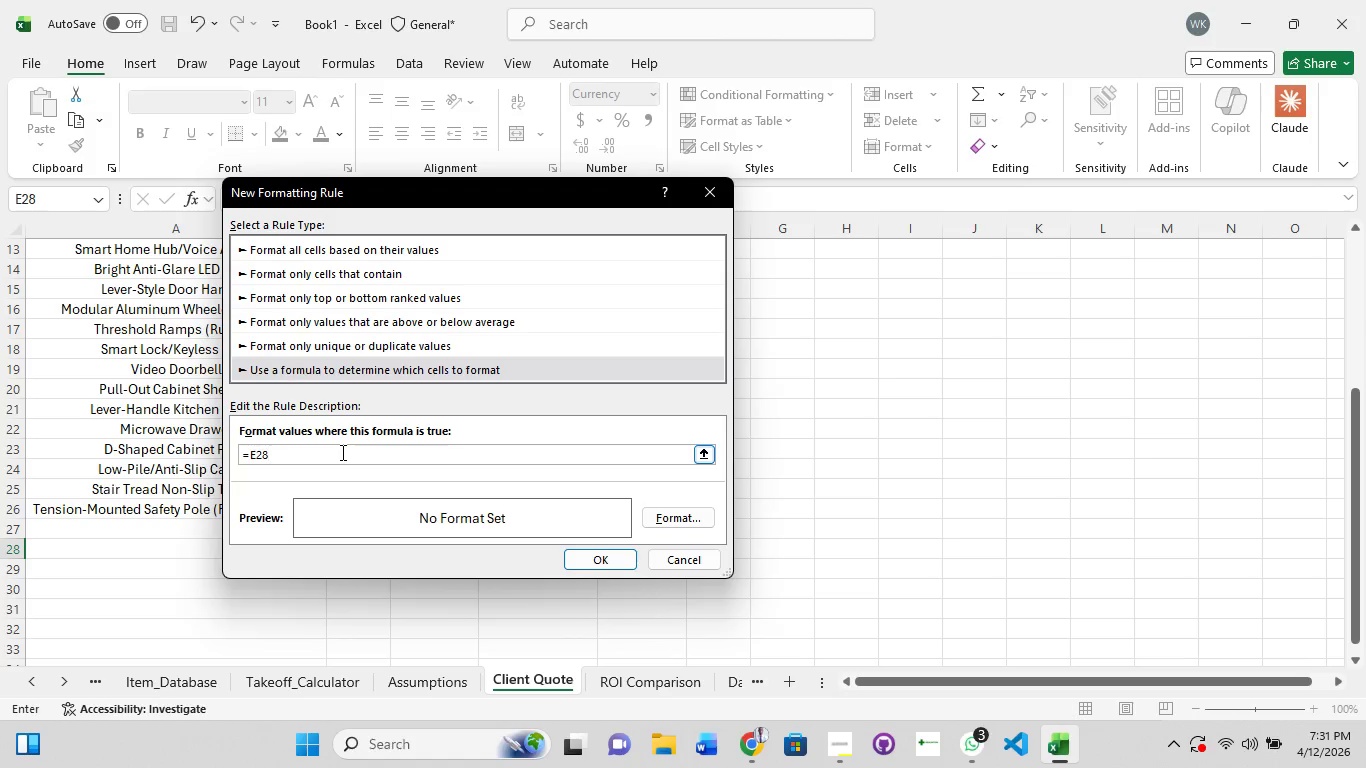 
key(Shift+Period)
 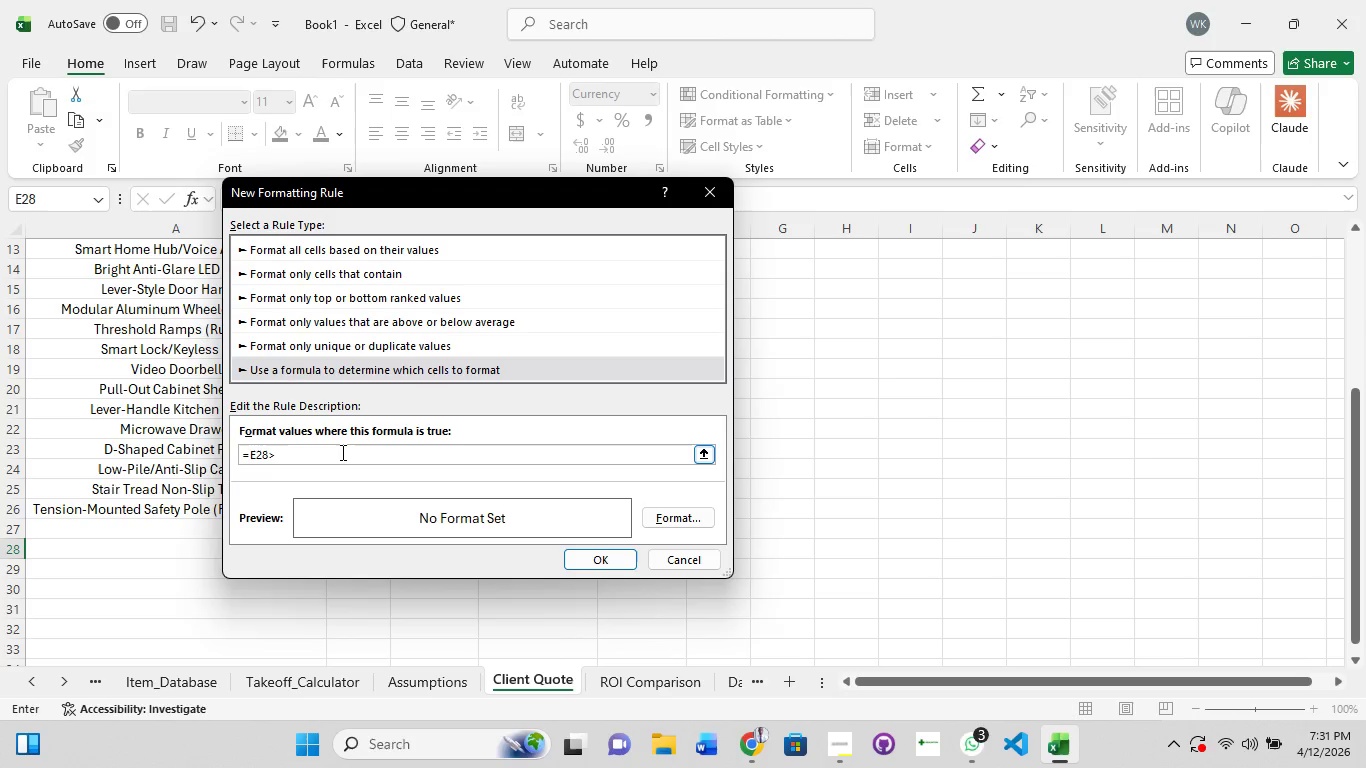 
hold_key(key=ShiftRight, duration=1.5)
 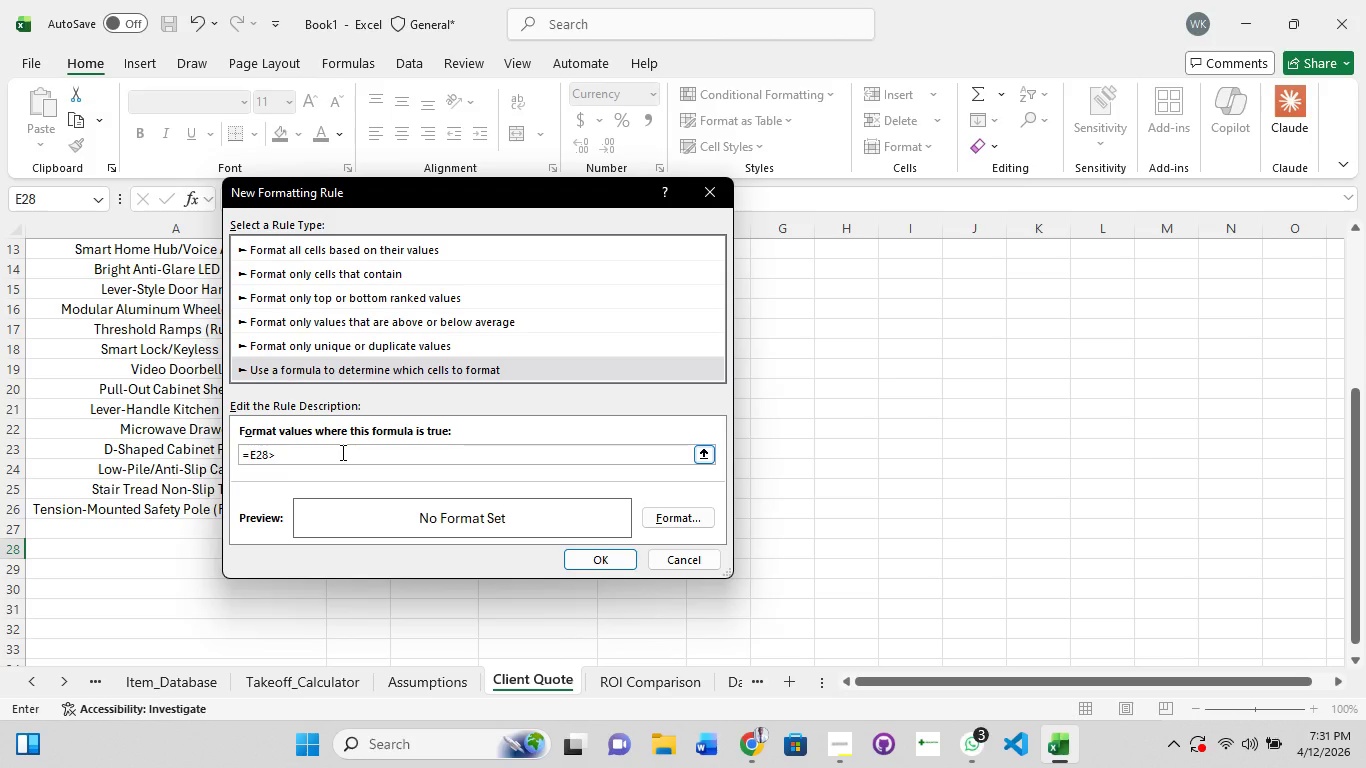 
hold_key(key=ShiftRight, duration=1.5)
 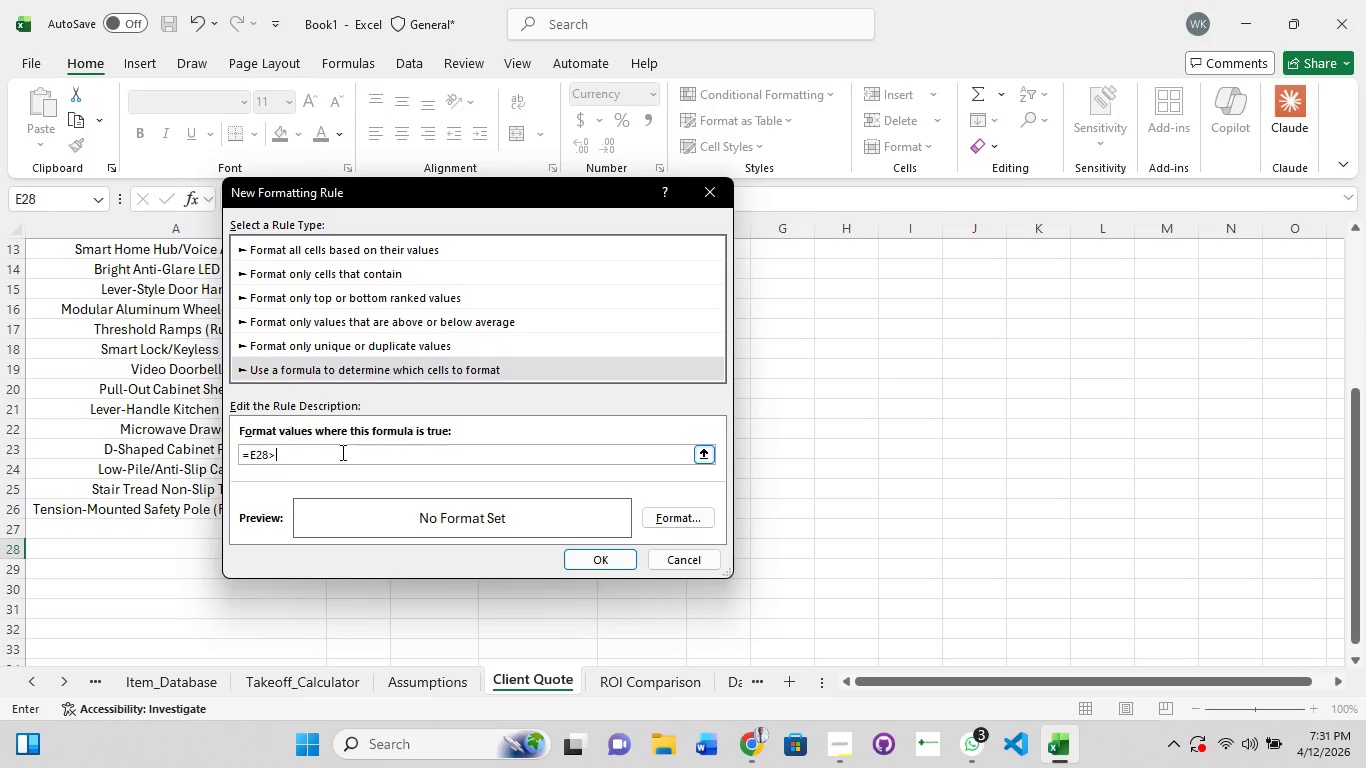 
hold_key(key=ShiftRight, duration=1.52)
 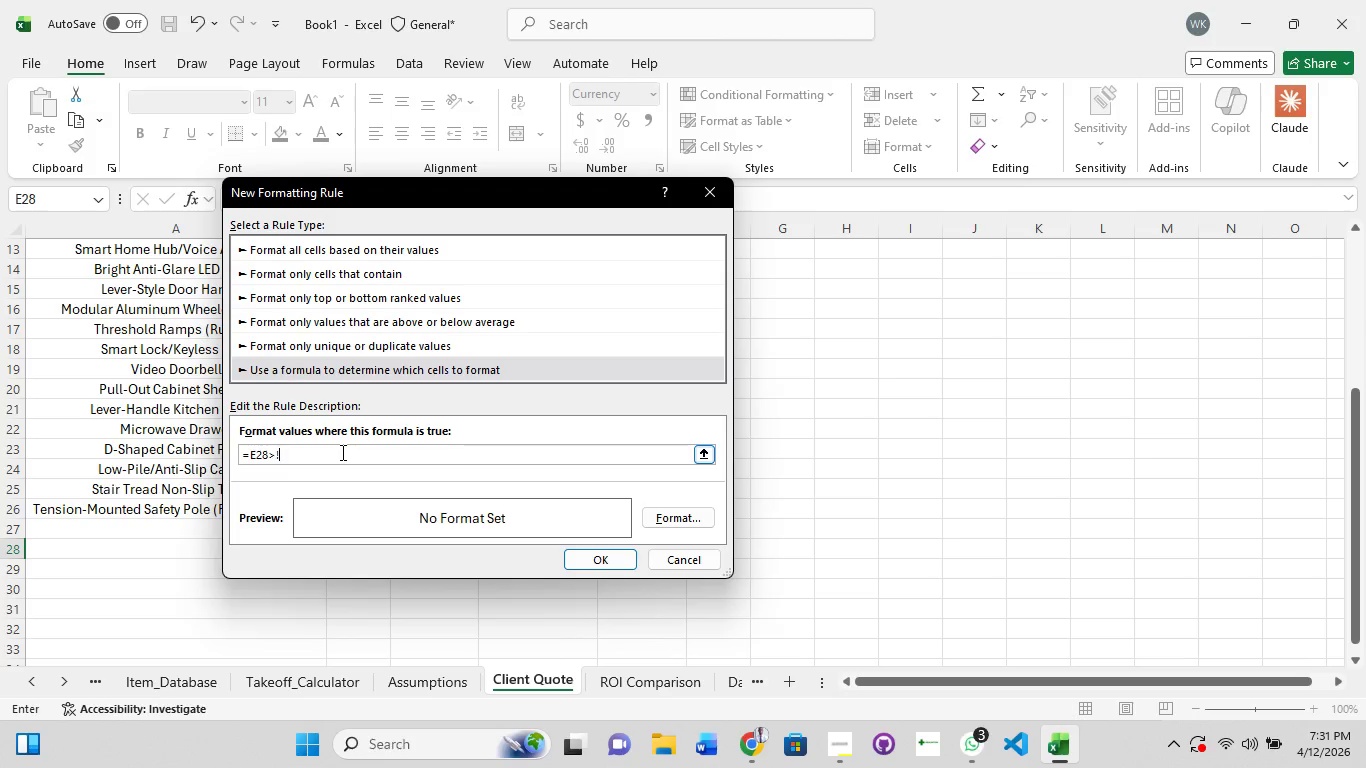 
type(!)
key(Backspace)
type(15000)
 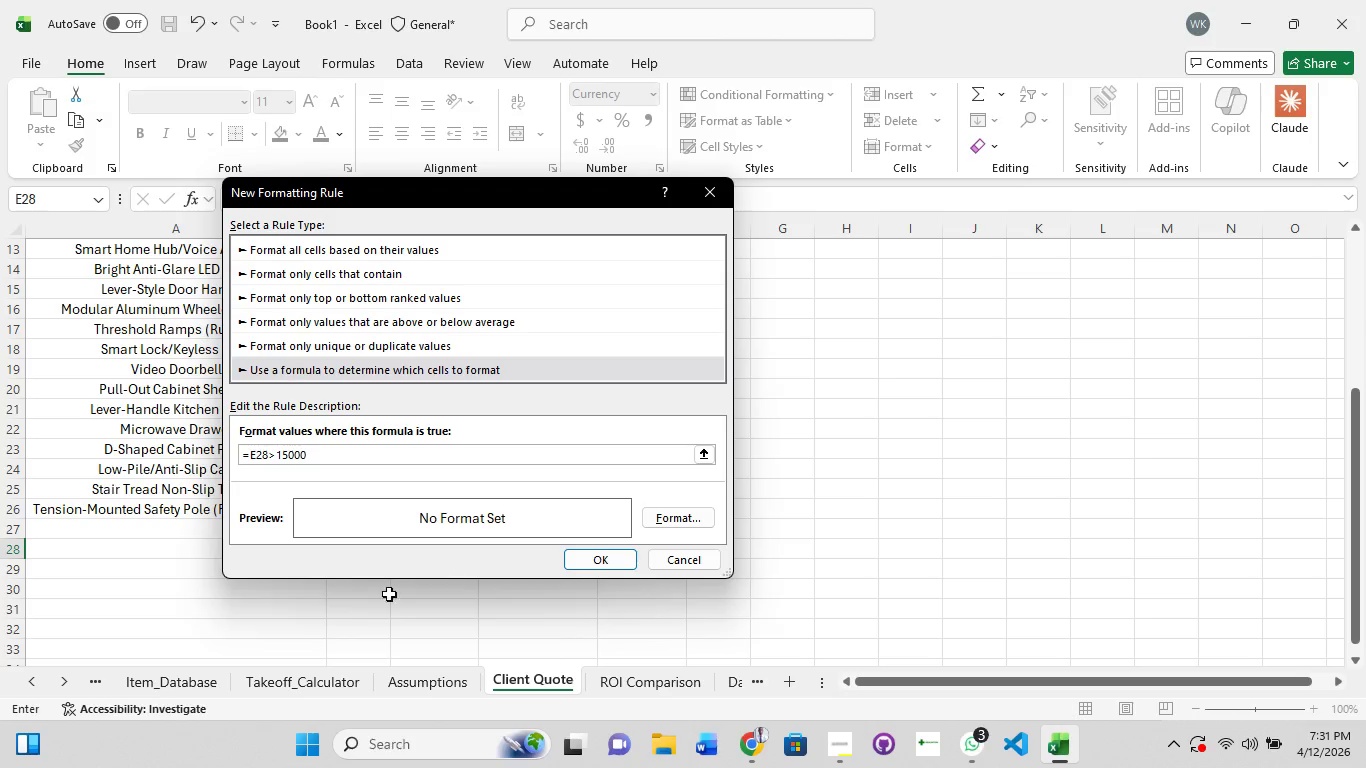 
left_click([674, 517])
 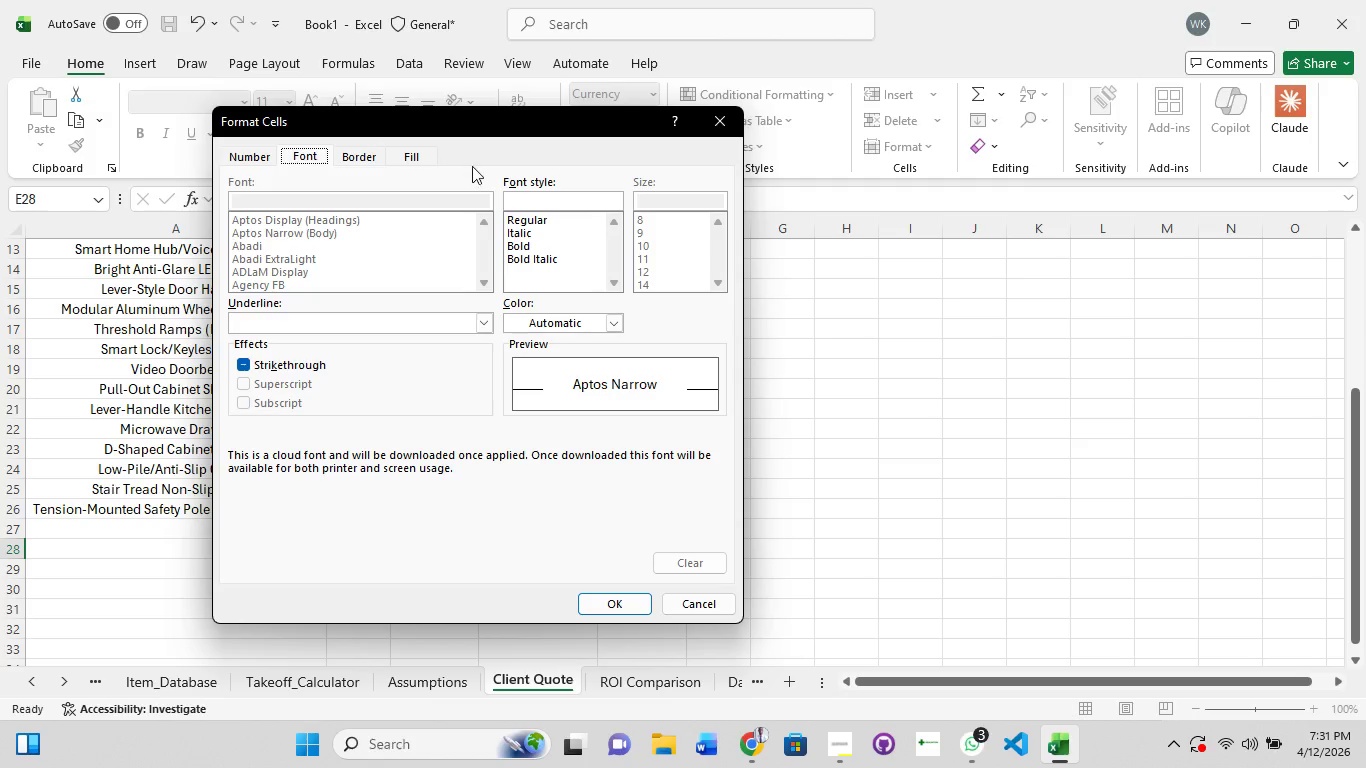 
left_click([407, 152])
 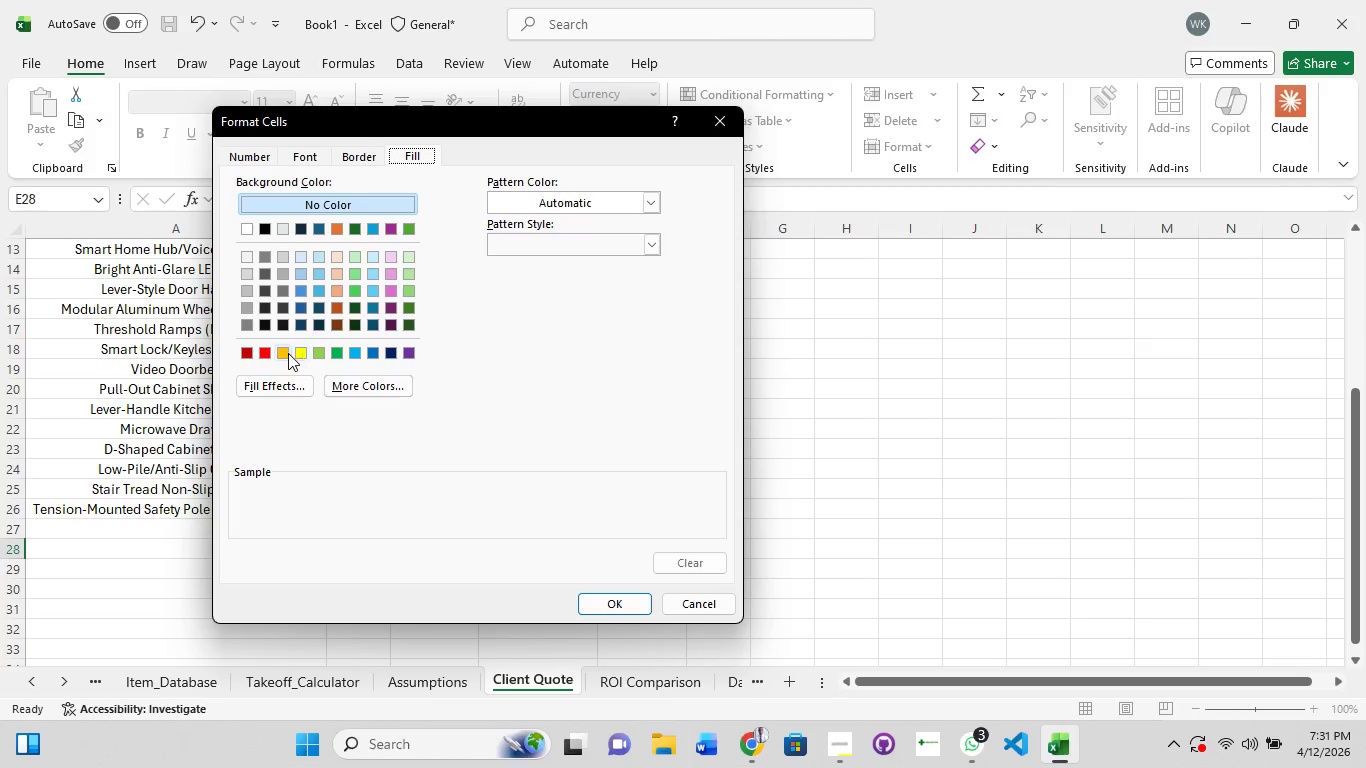 
left_click([270, 356])
 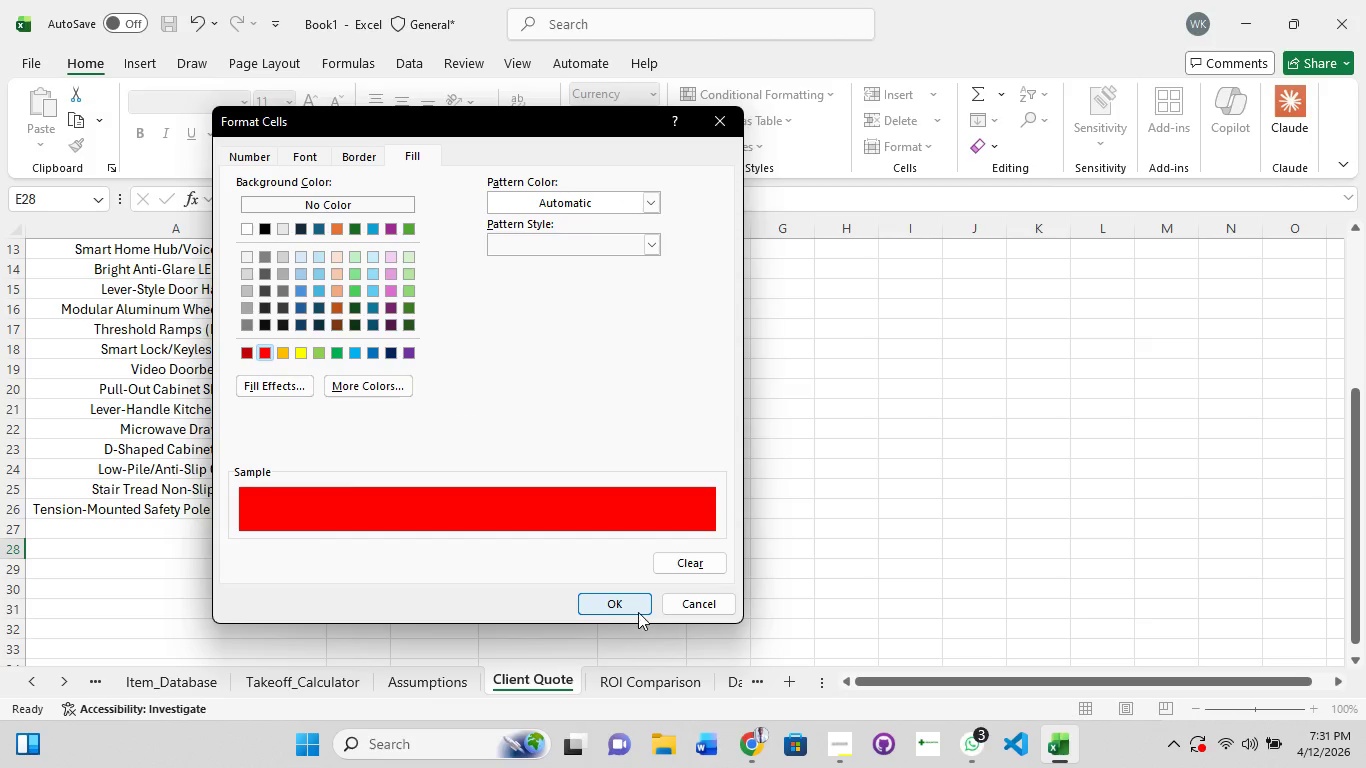 
left_click([638, 609])
 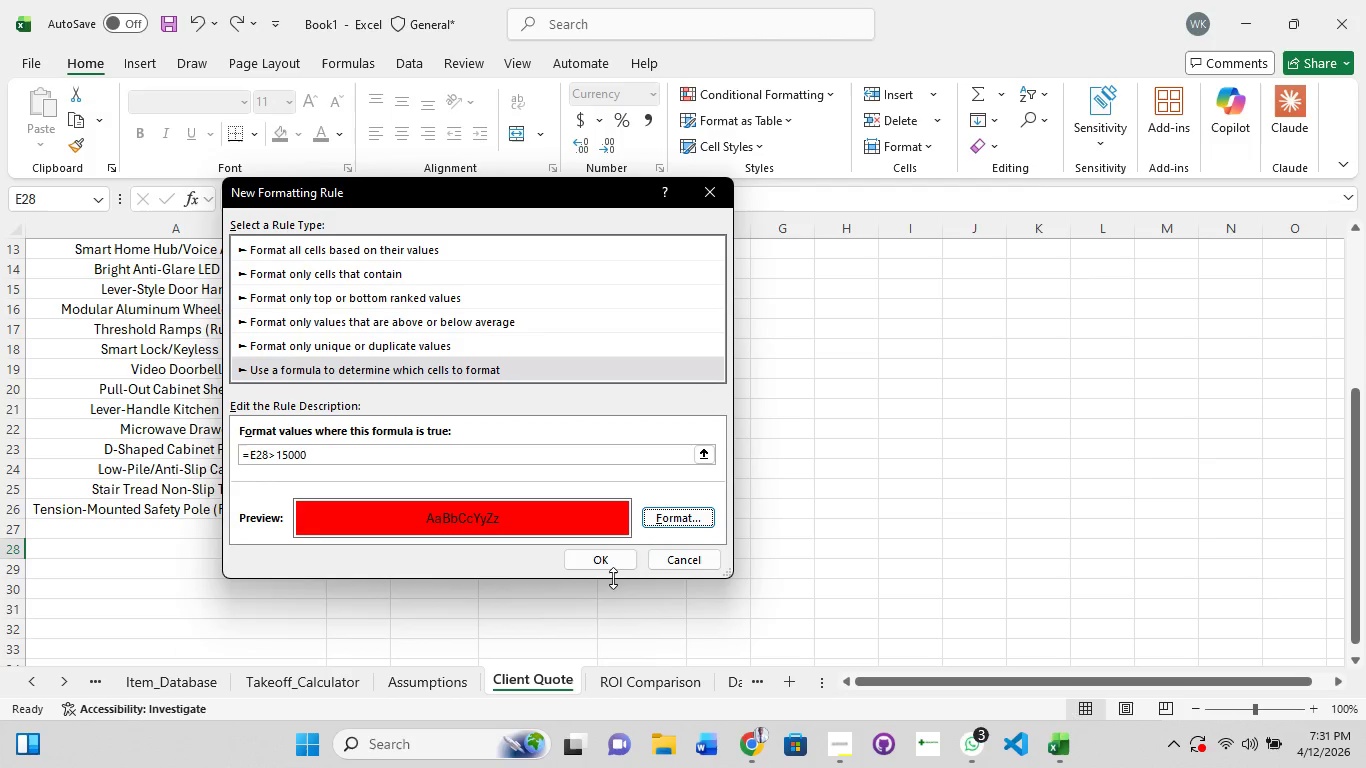 
left_click([598, 561])
 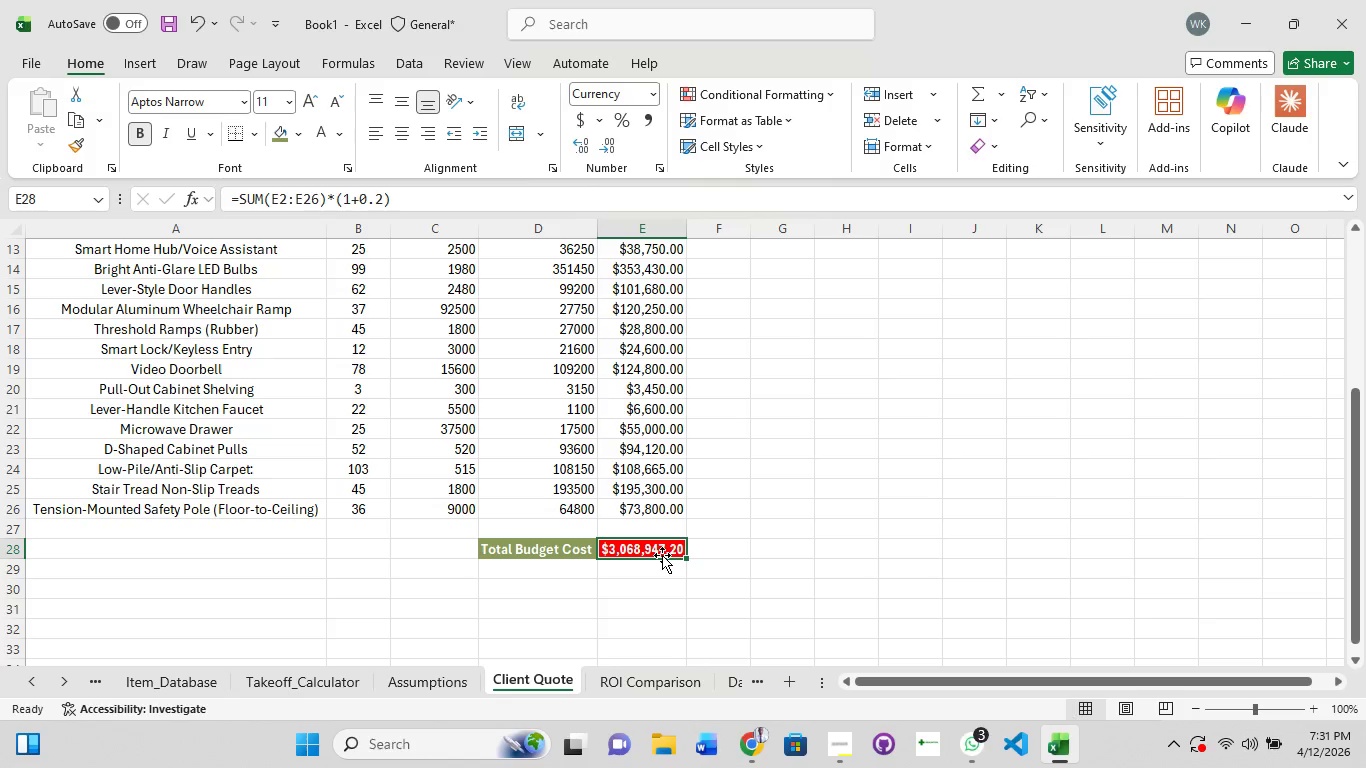 
wait(6.39)
 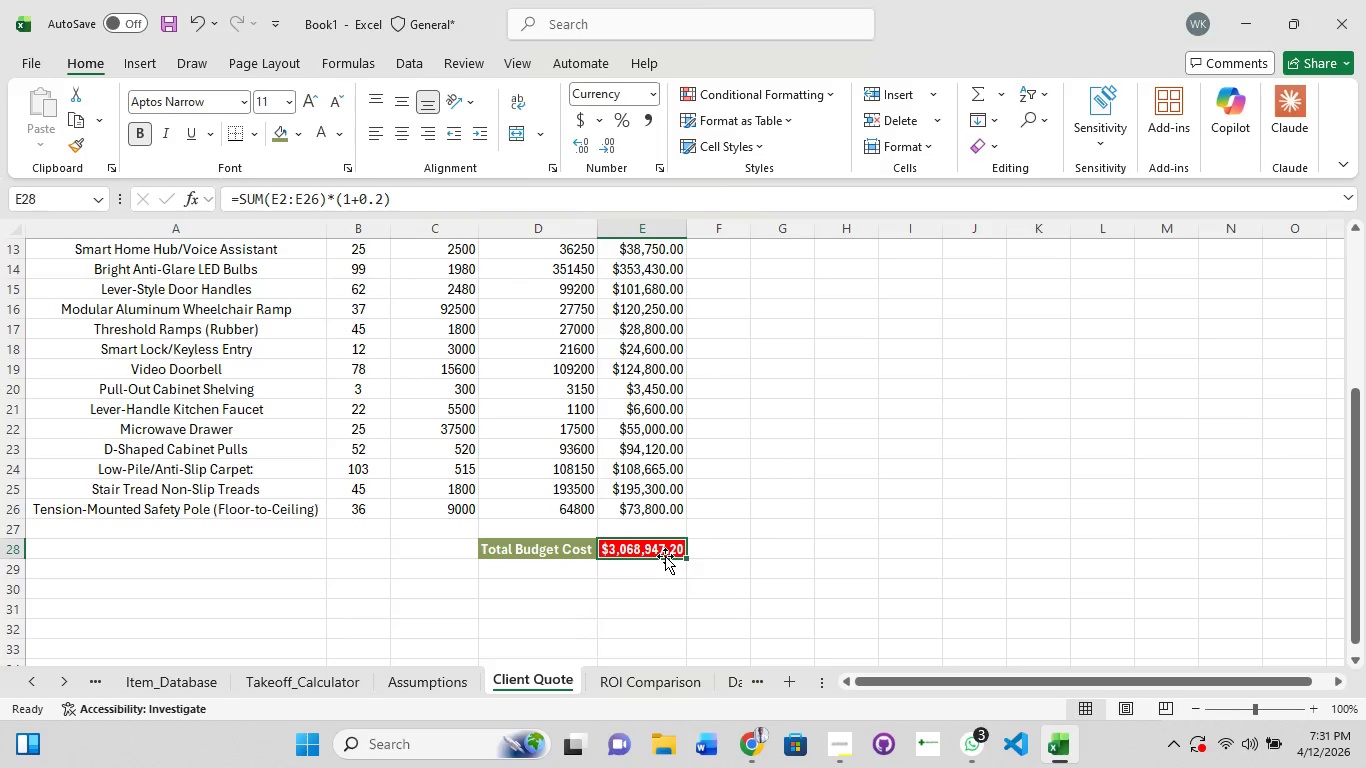 
left_click([655, 550])
 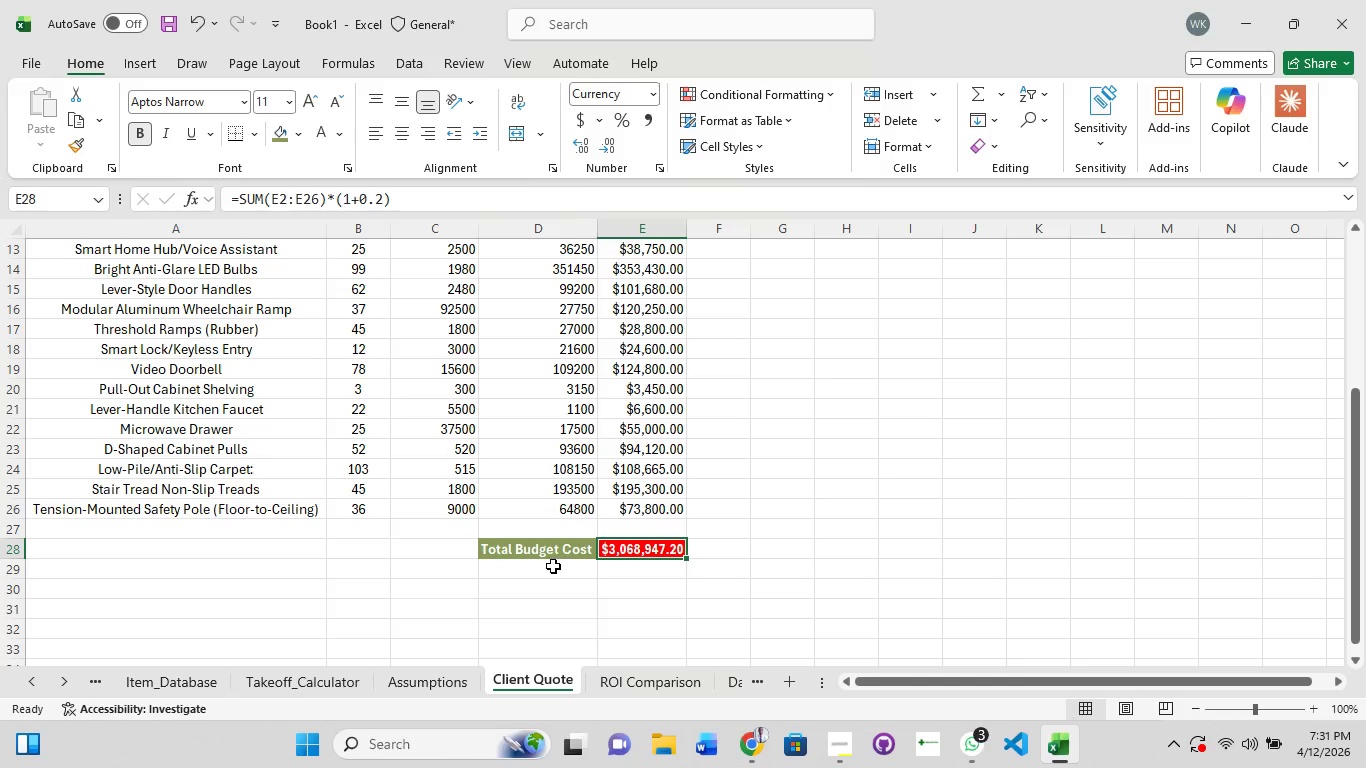 
scroll: coordinate [550, 567], scroll_direction: down, amount: 1.0
 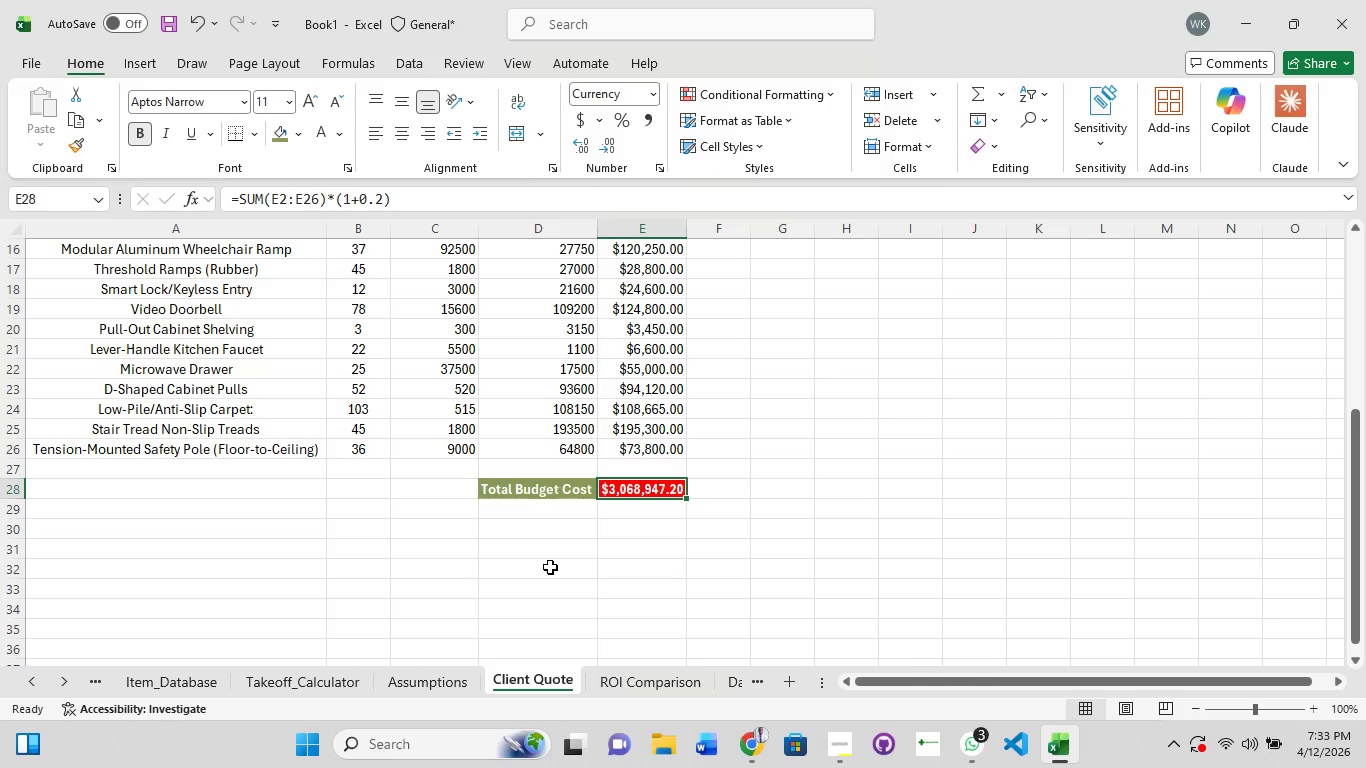 
wait(74.56)
 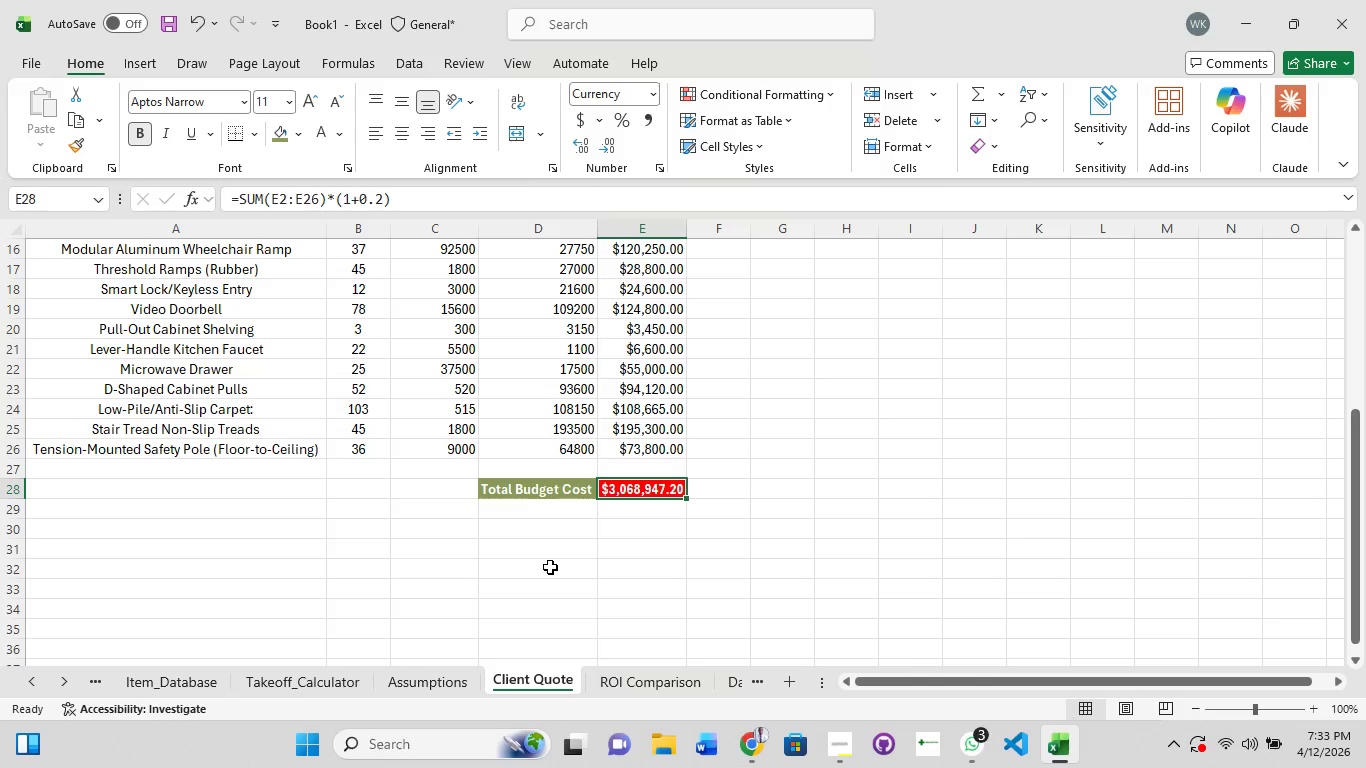 
key(NumpadDecimal)
 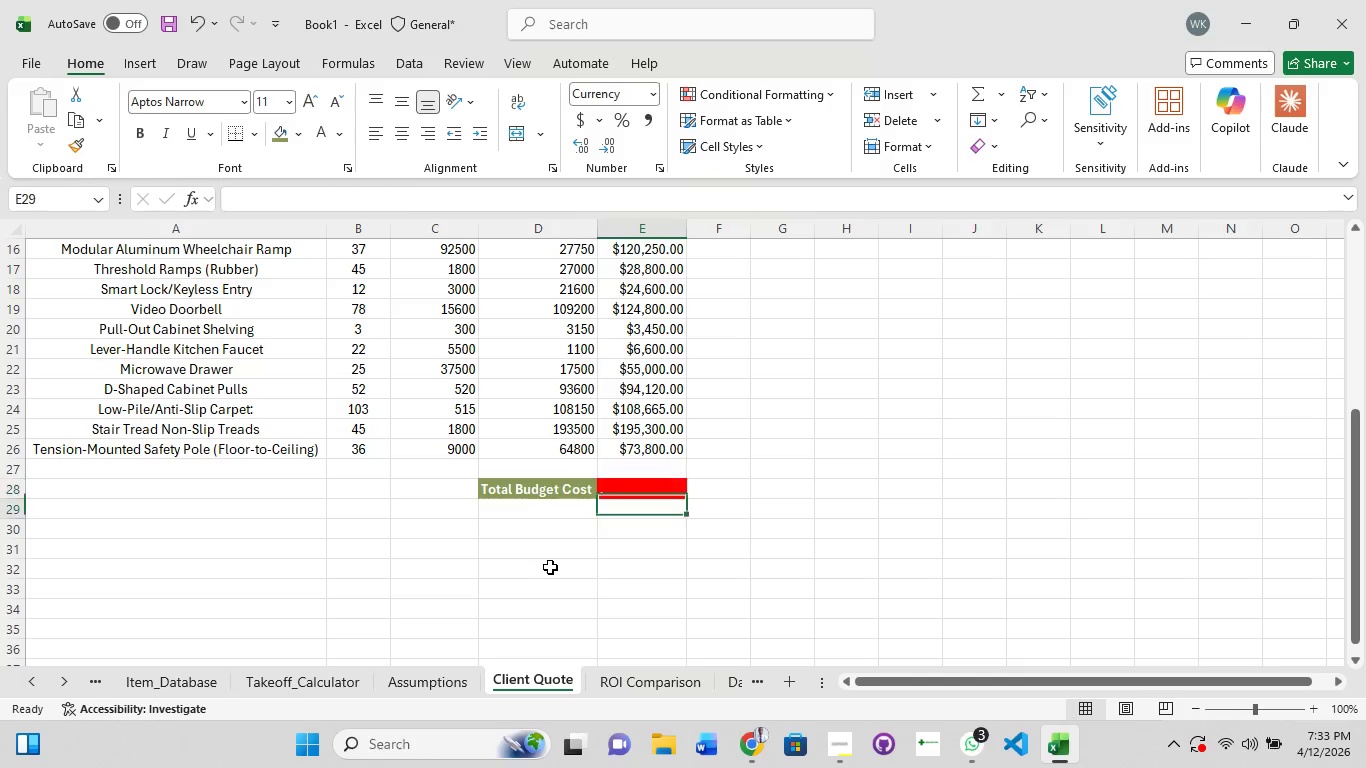 
key(NumpadEnter)
 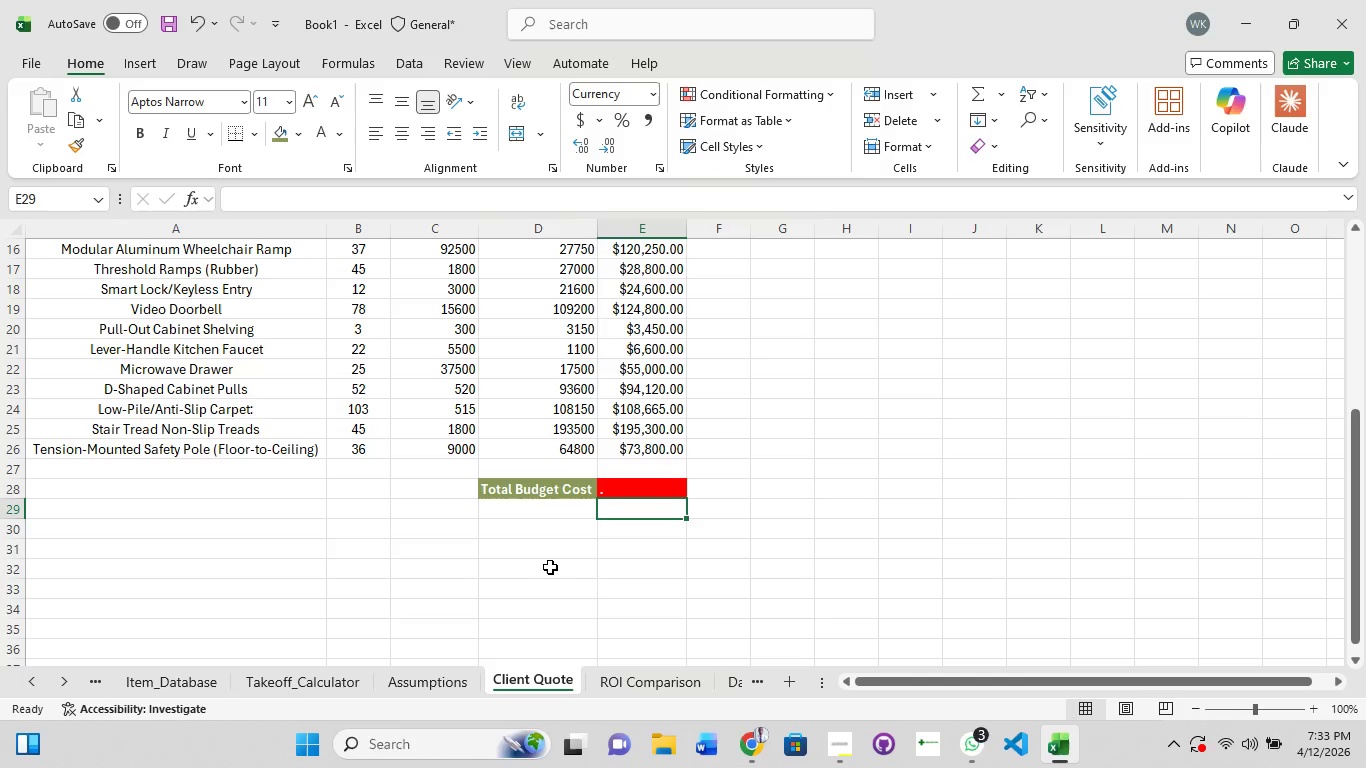 
wait(6.25)
 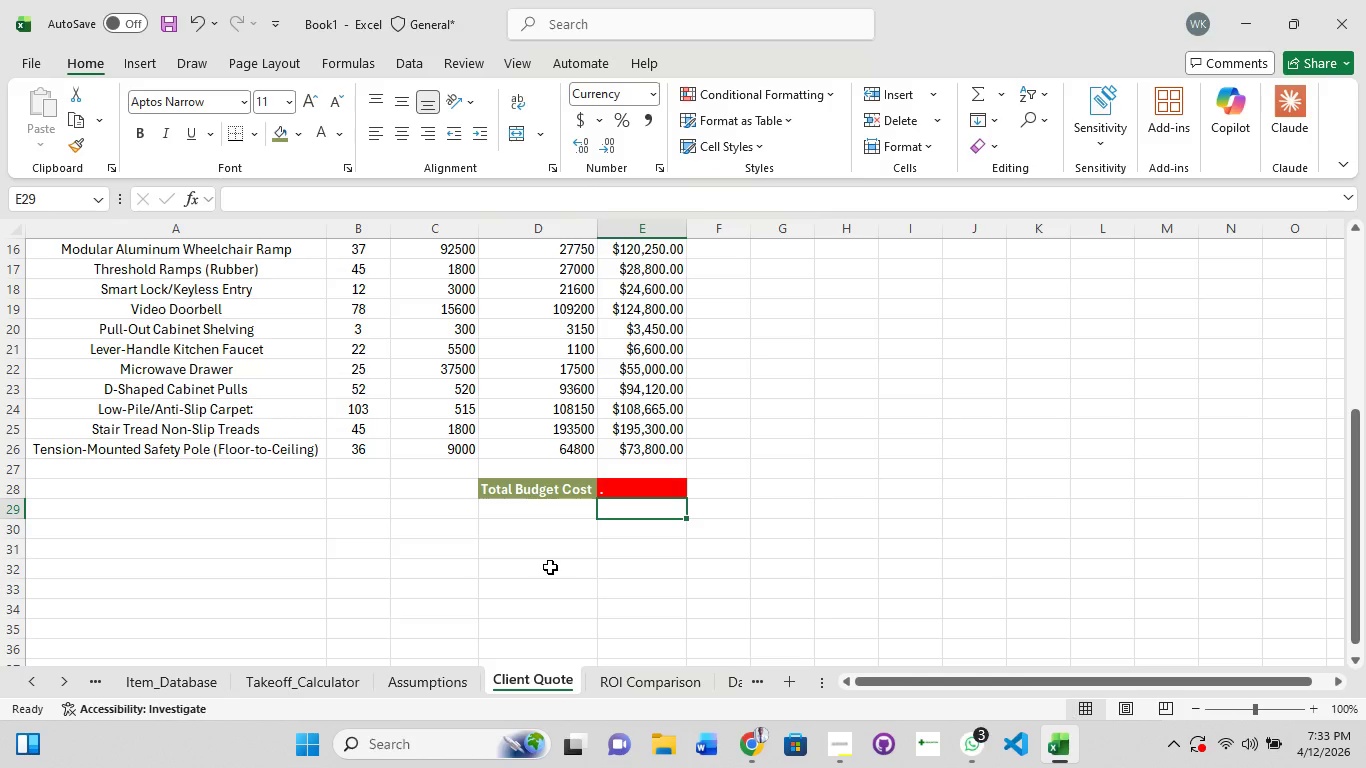 
key(Control+Z)
 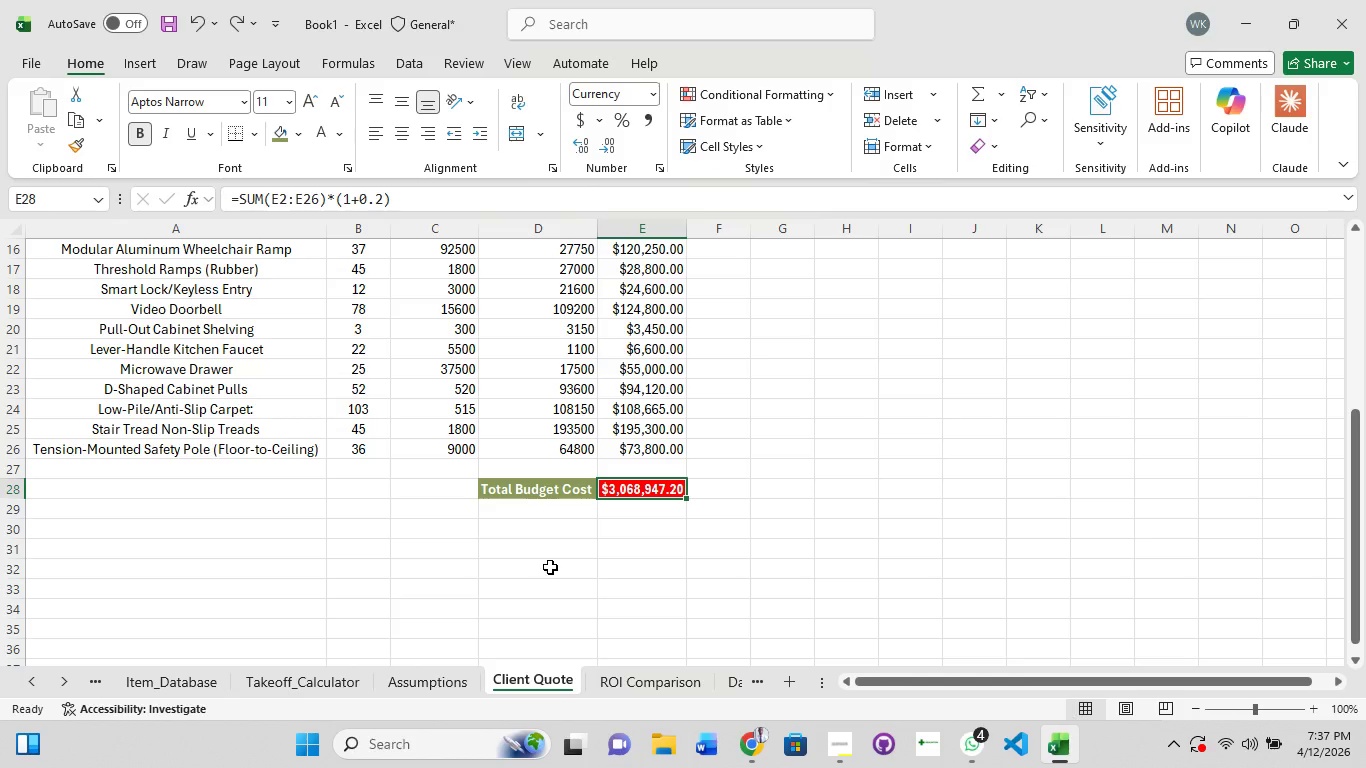 
wait(274.64)
 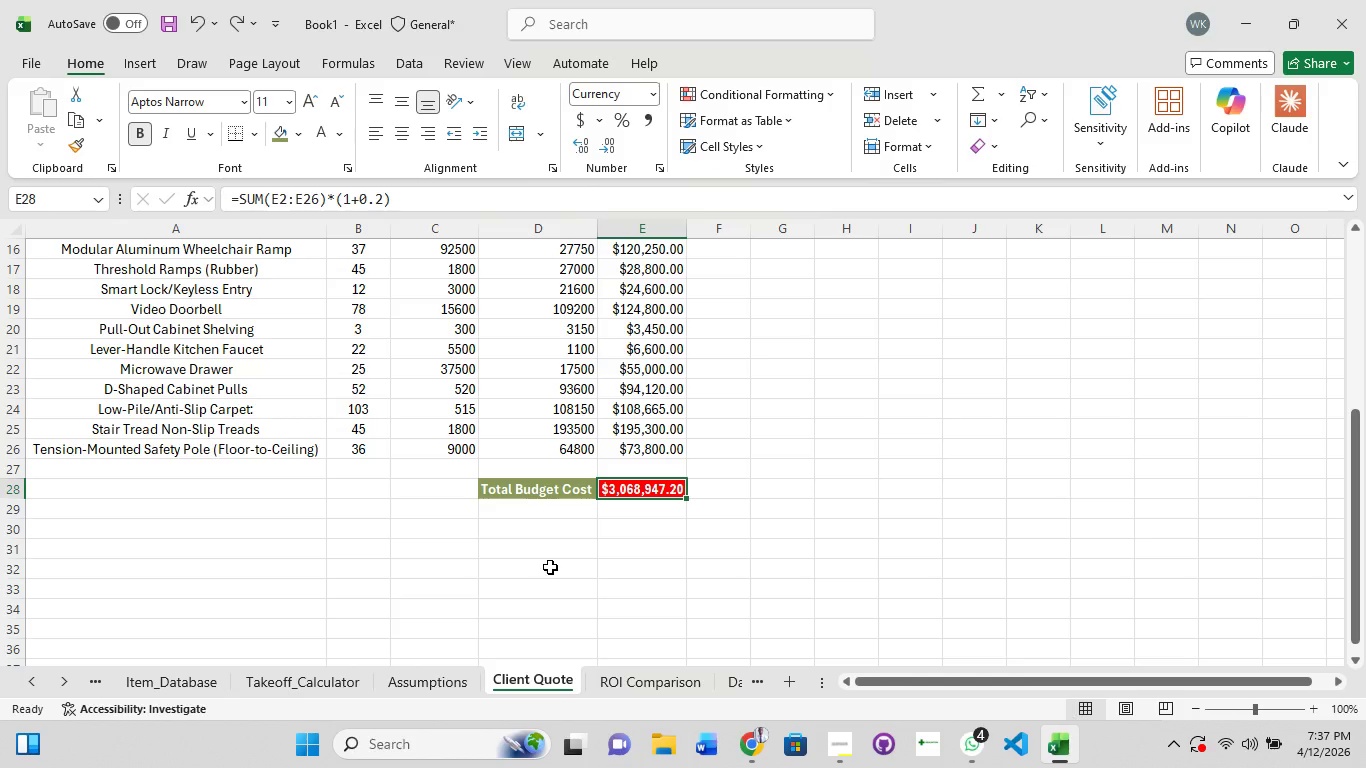 
scroll: coordinate [612, 718], scroll_direction: down, amount: 2.0
 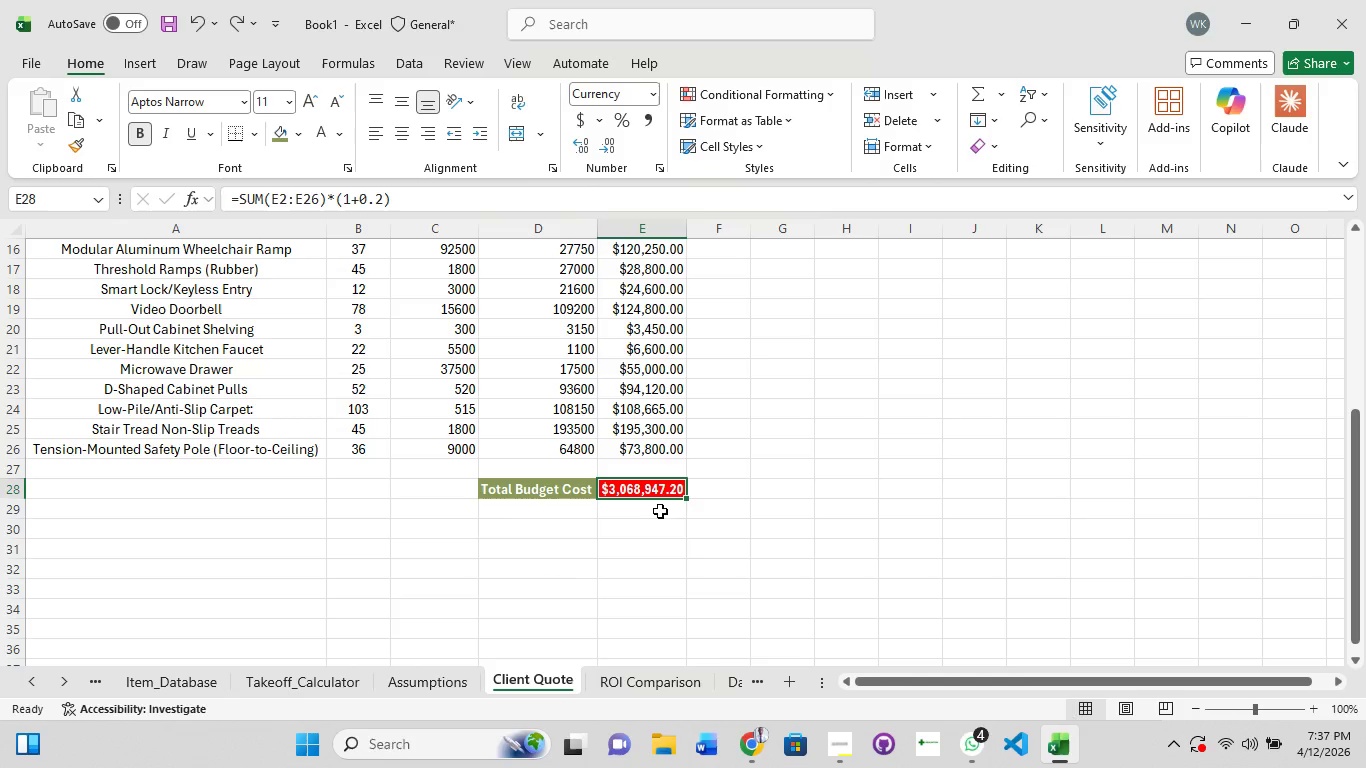 
left_click([679, 476])
 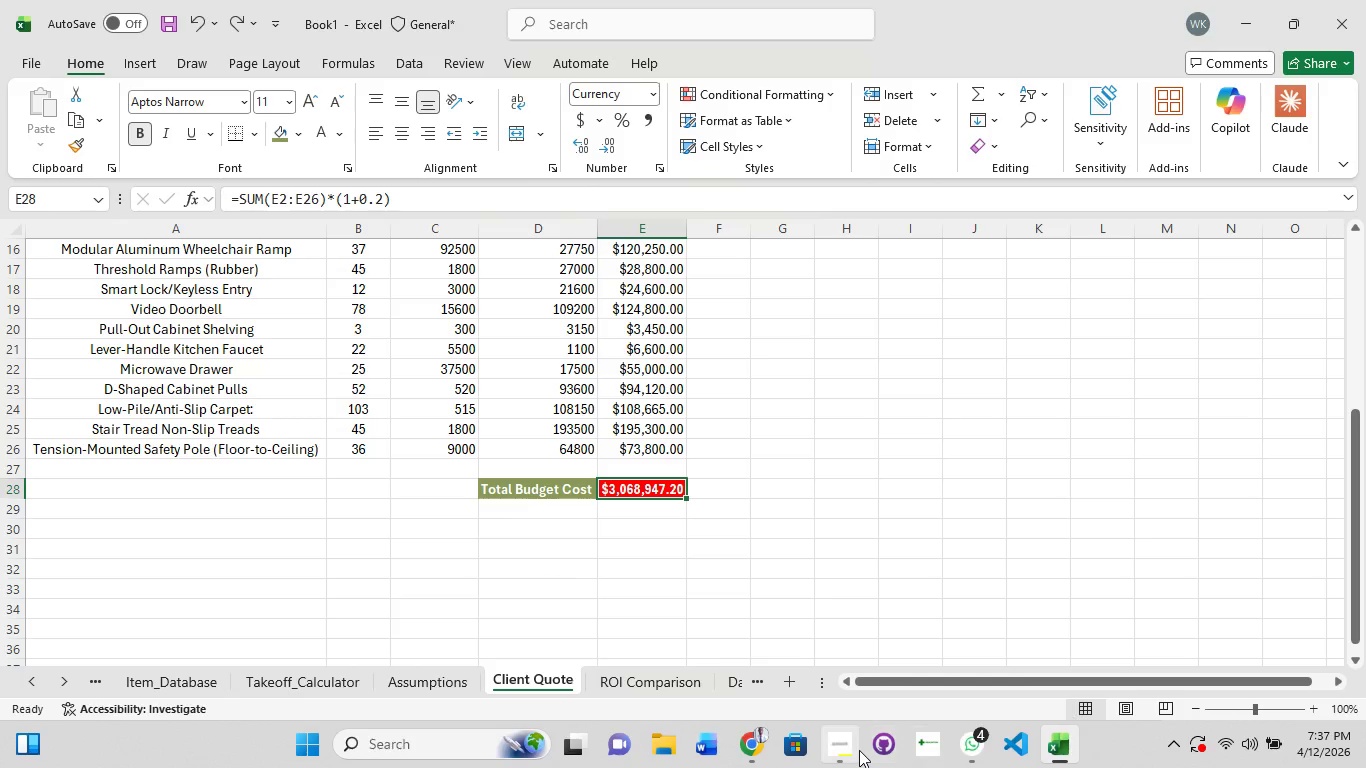 
left_click([858, 750])